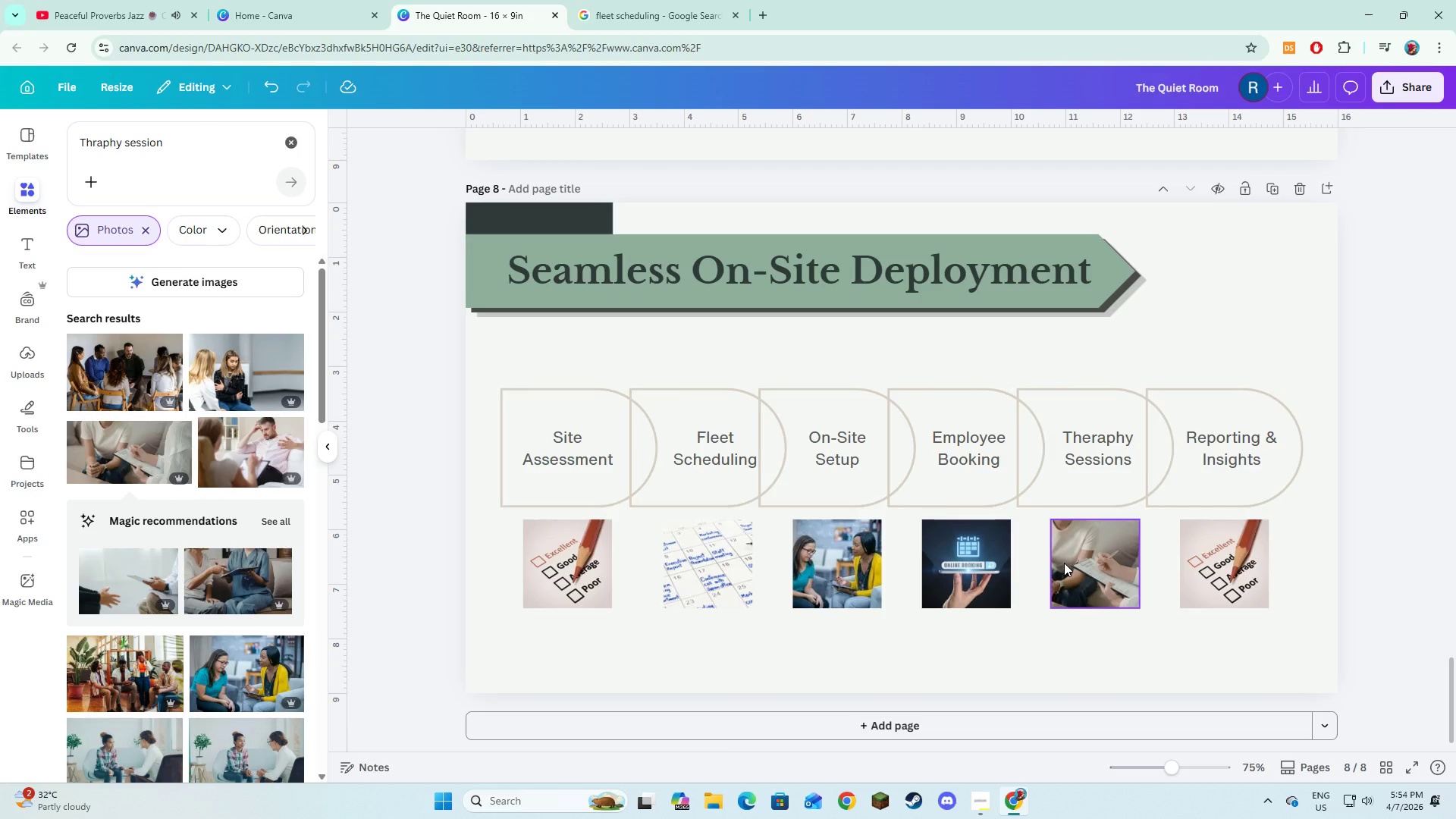 
wait(24.52)
 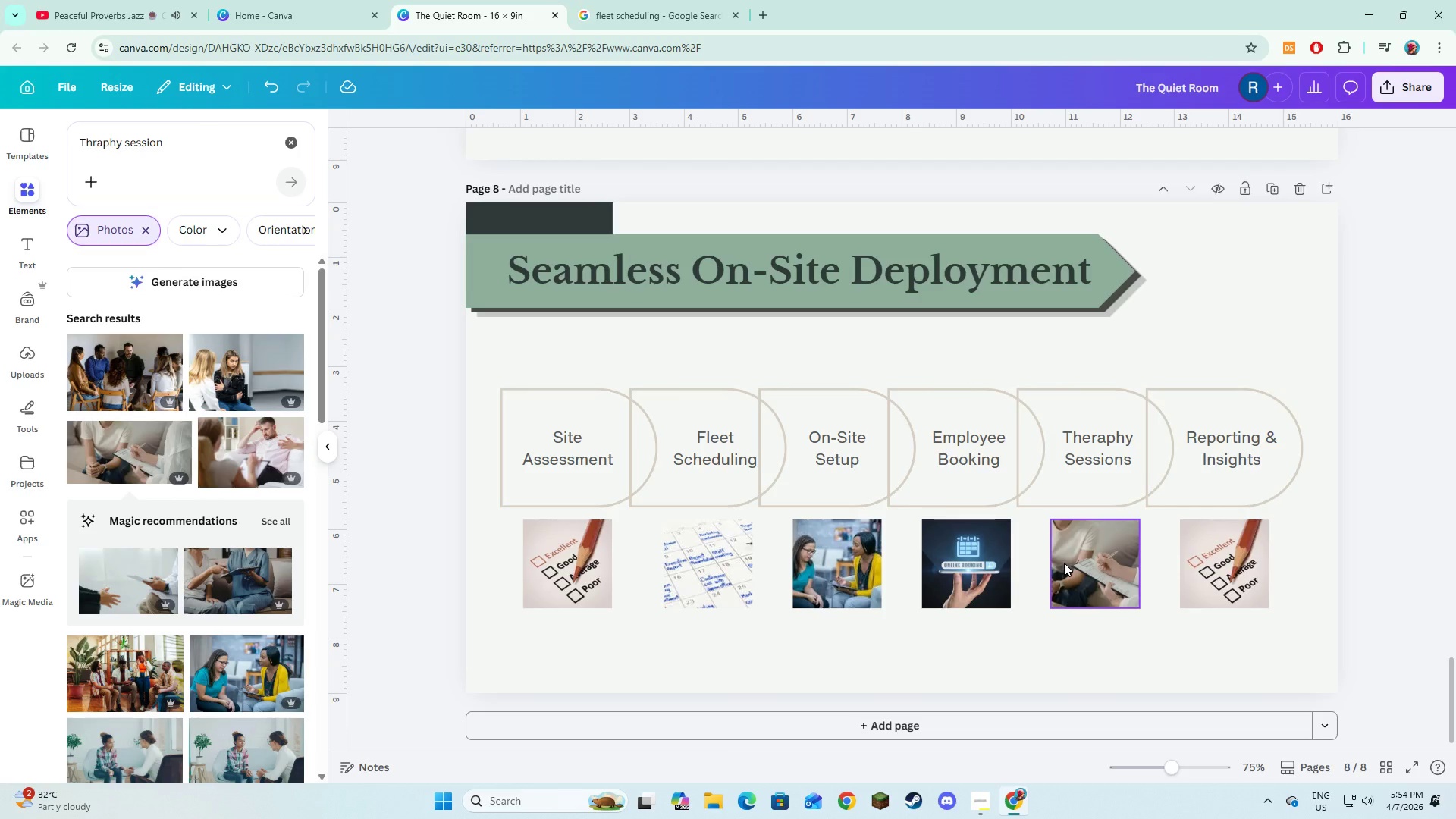 
double_click([215, 147])
 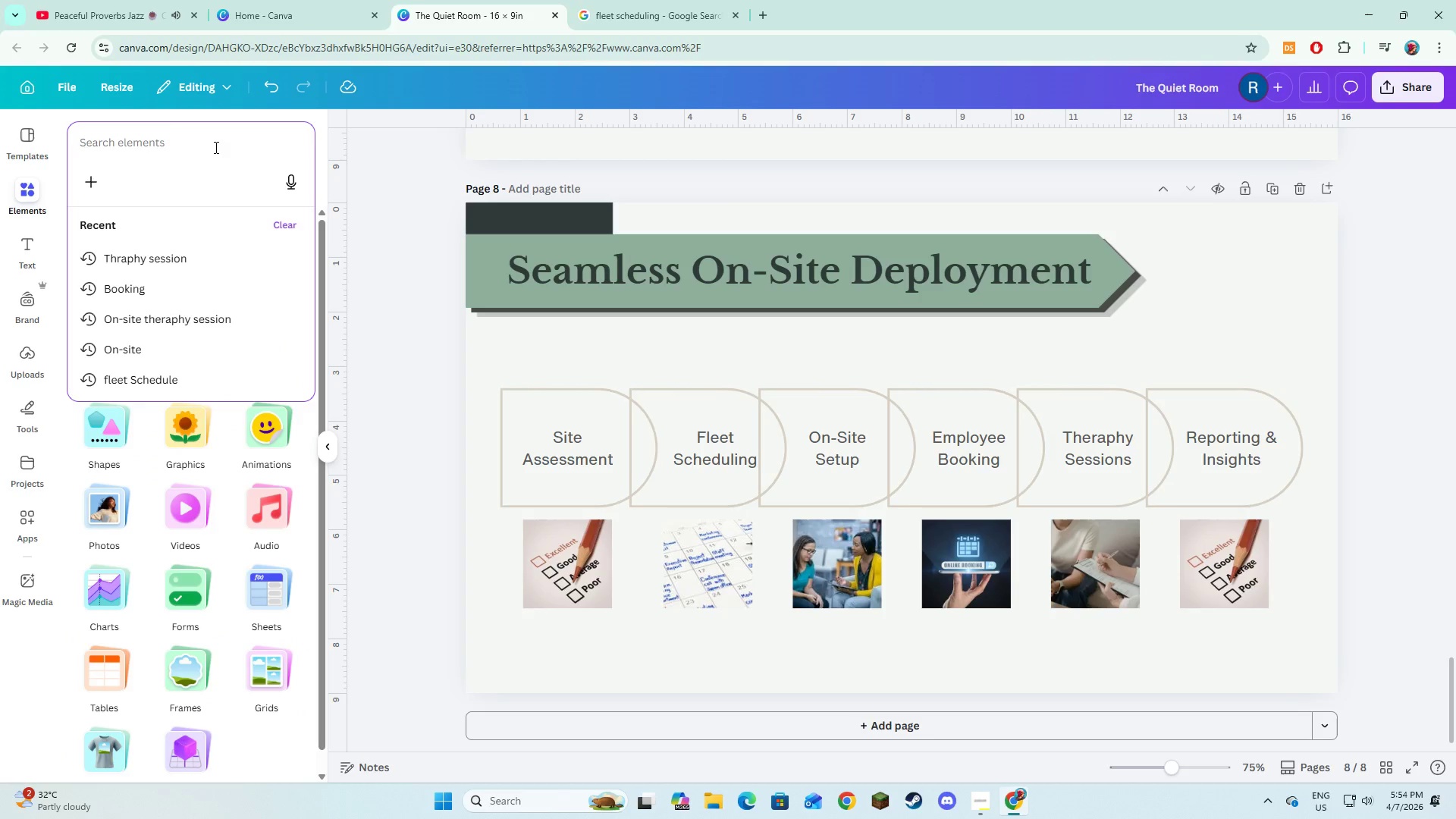 
type(Repos)
key(Backspace)
type(rting )
 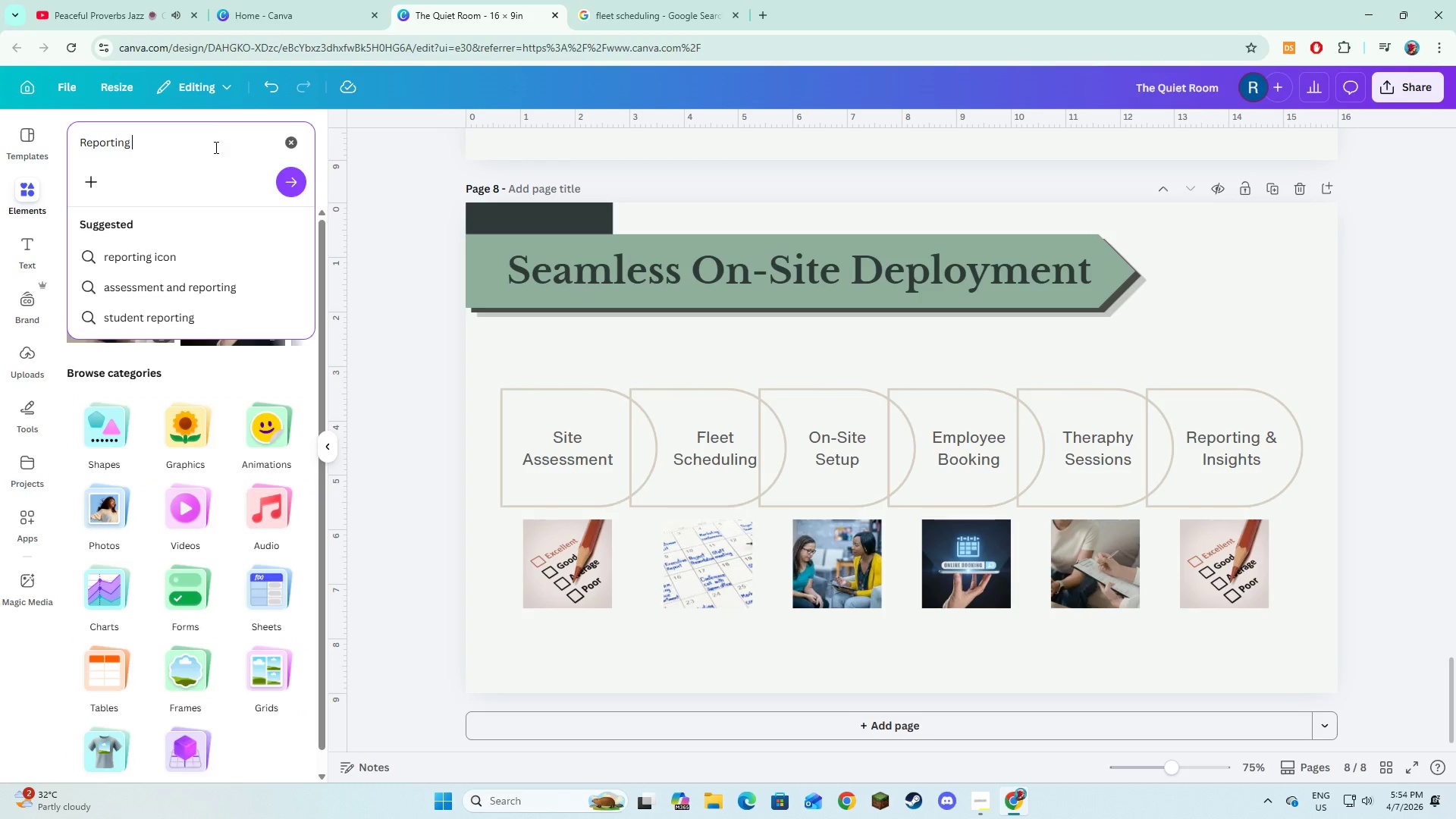 
key(Enter)
 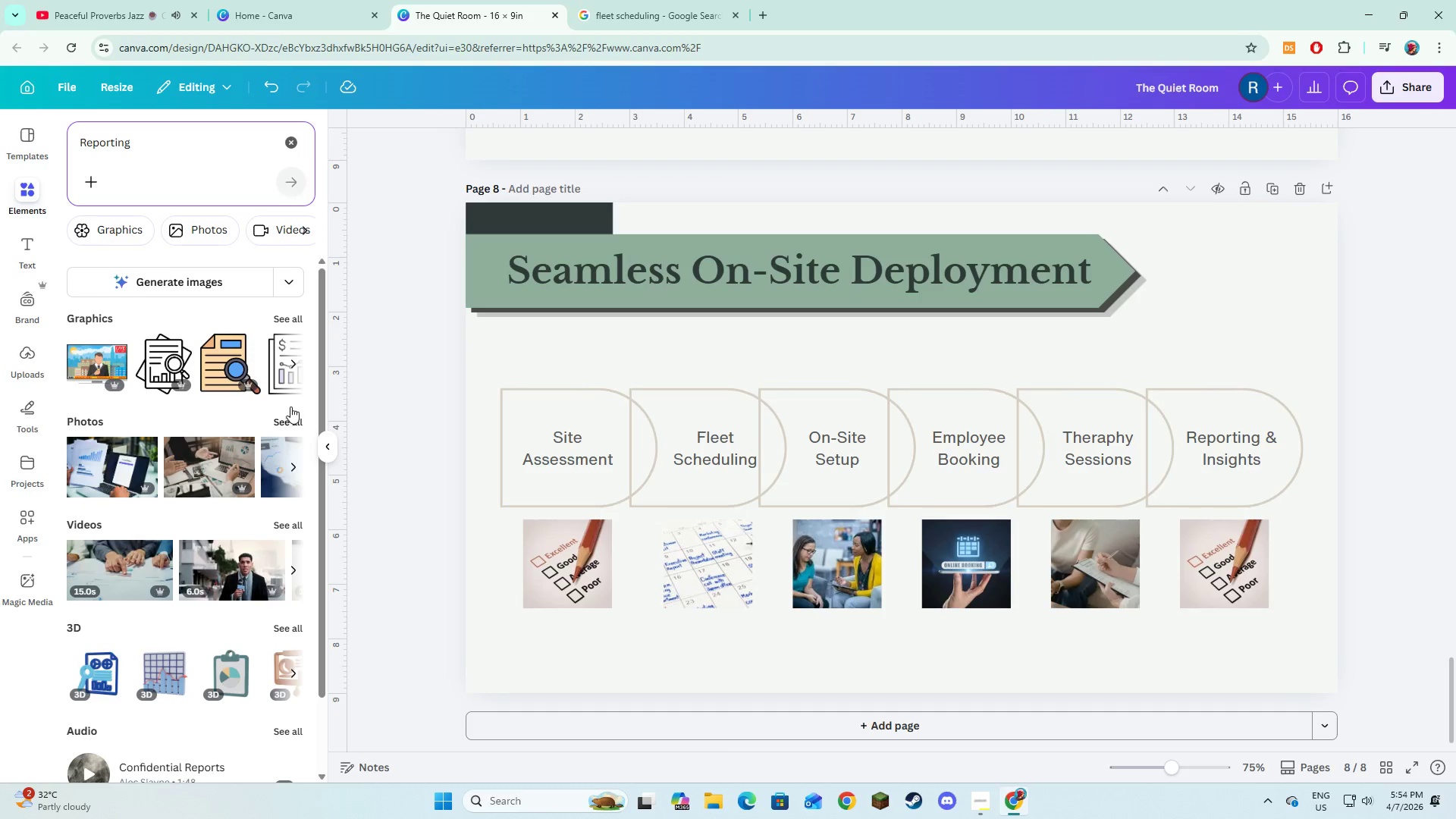 
left_click([295, 419])
 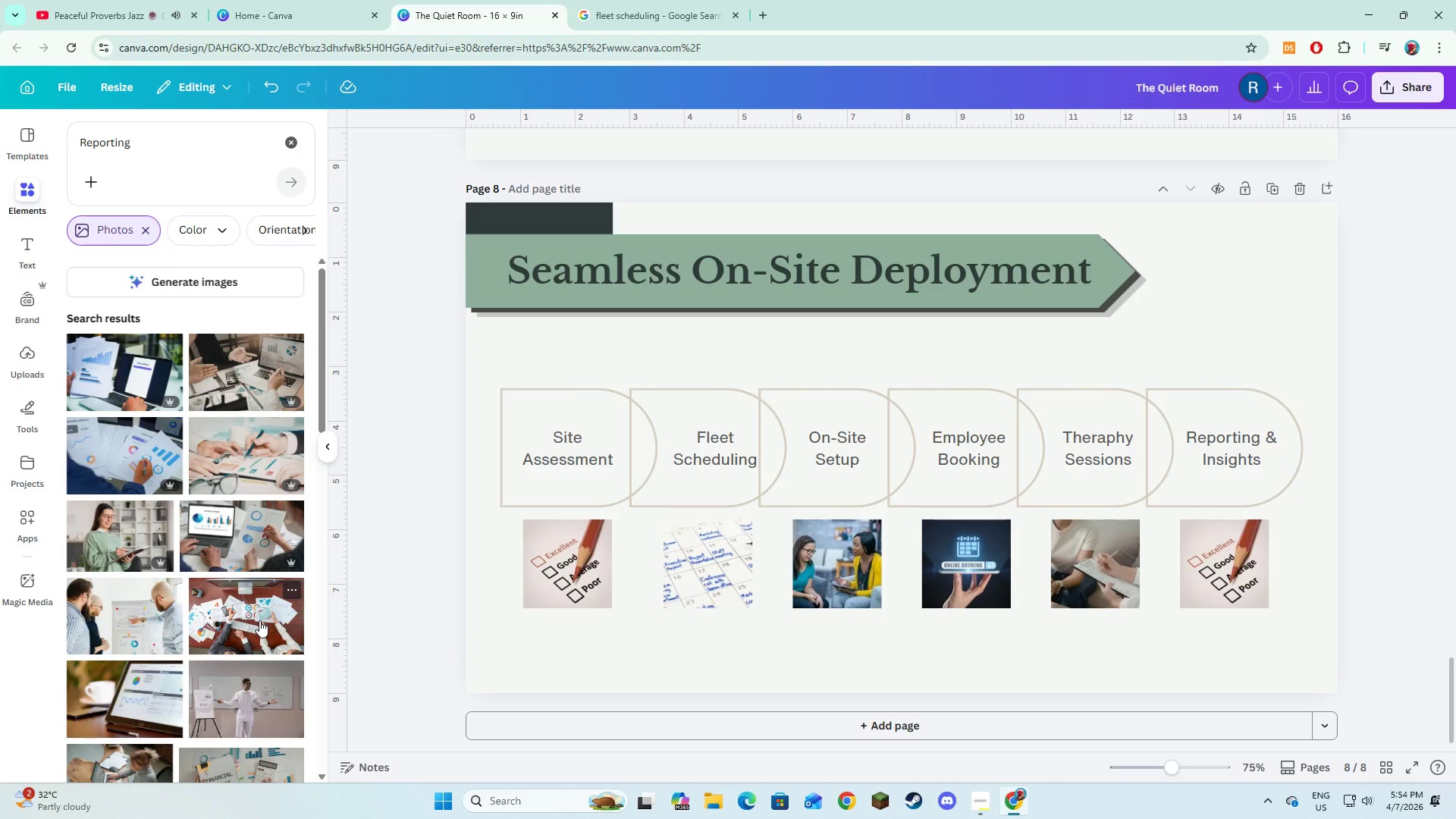 
wait(5.09)
 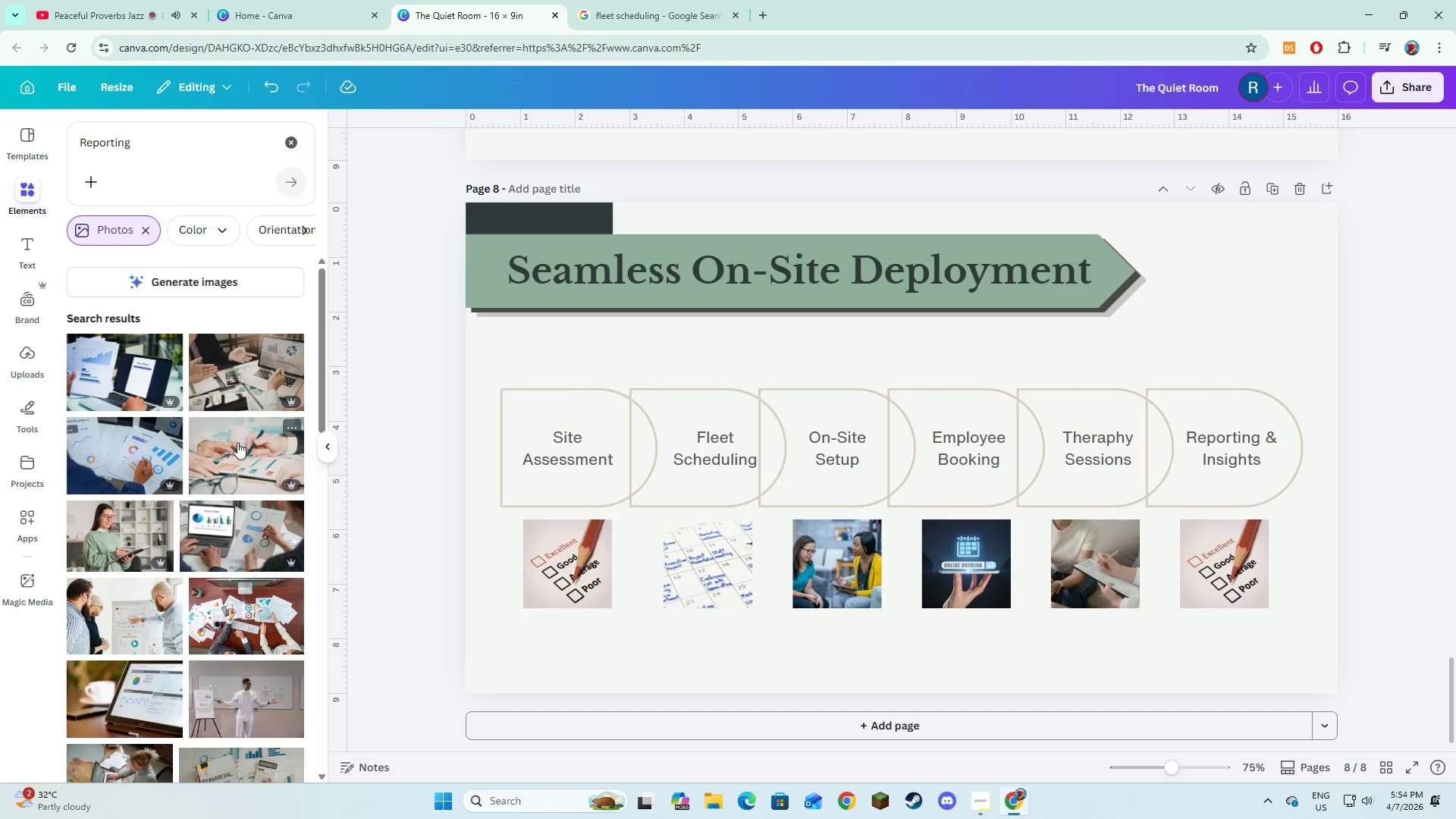 
left_click([140, 713])
 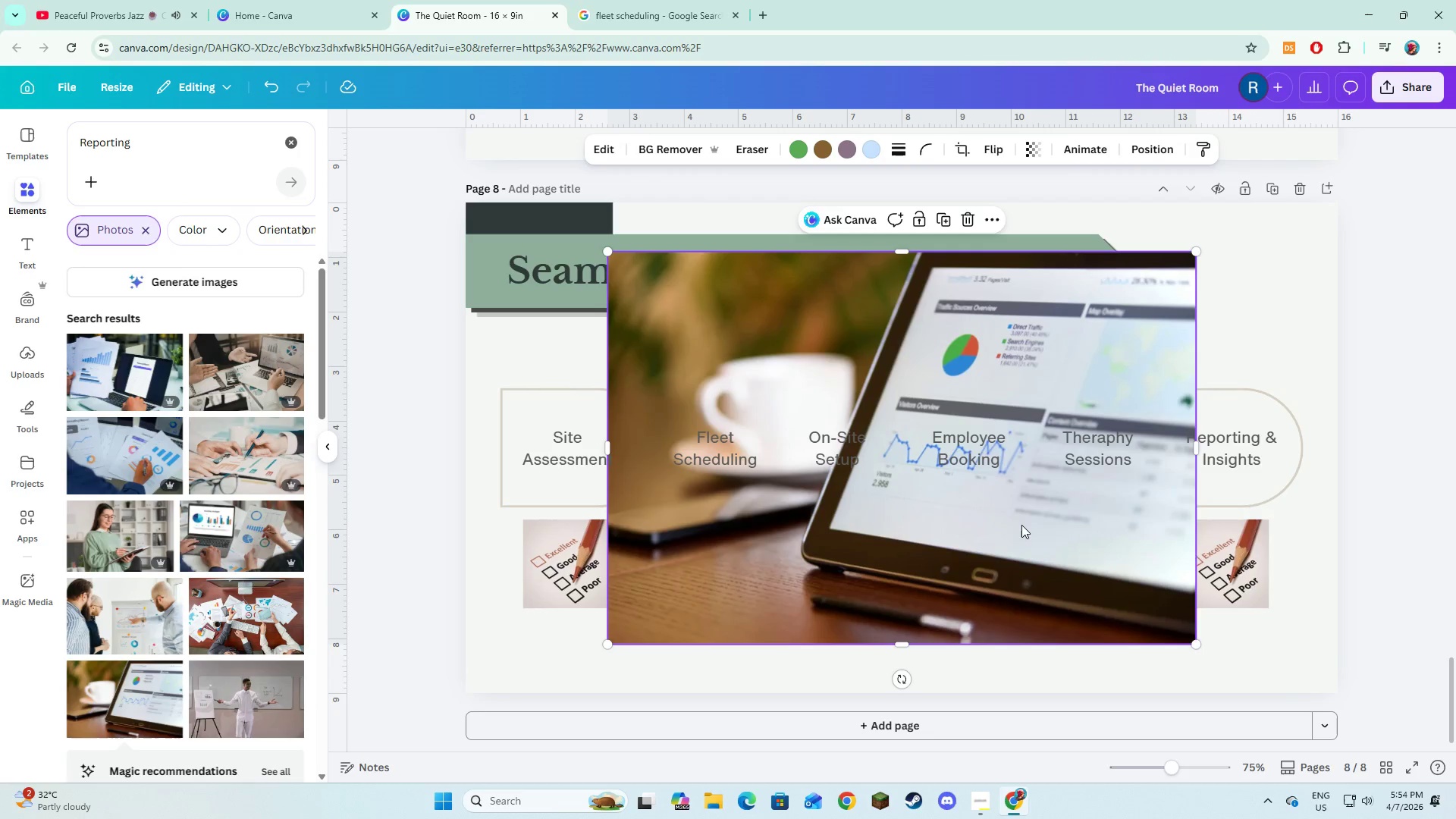 
left_click_drag(start_coordinate=[1010, 526], to_coordinate=[1200, 556])
 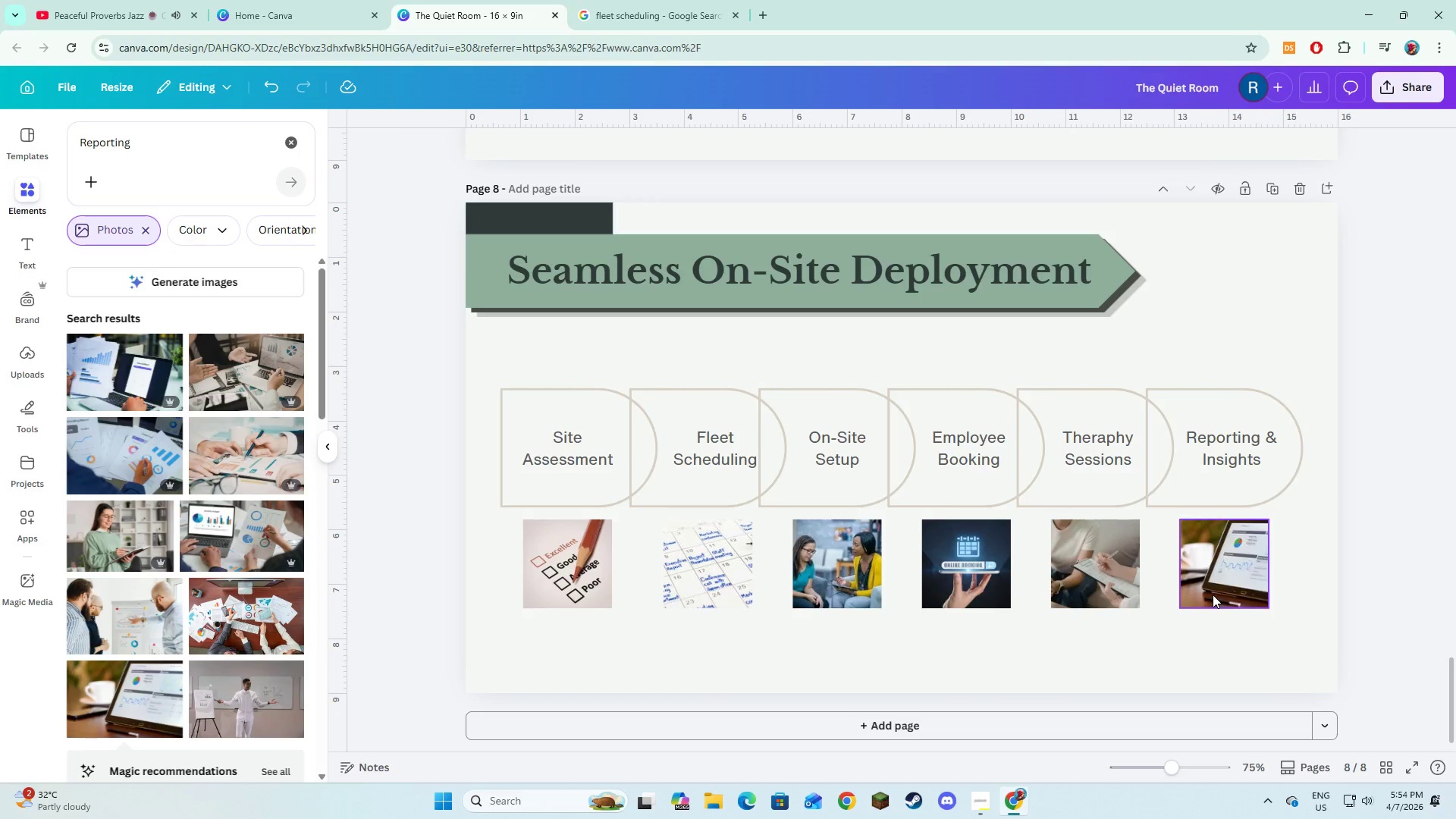 
double_click([1213, 595])
 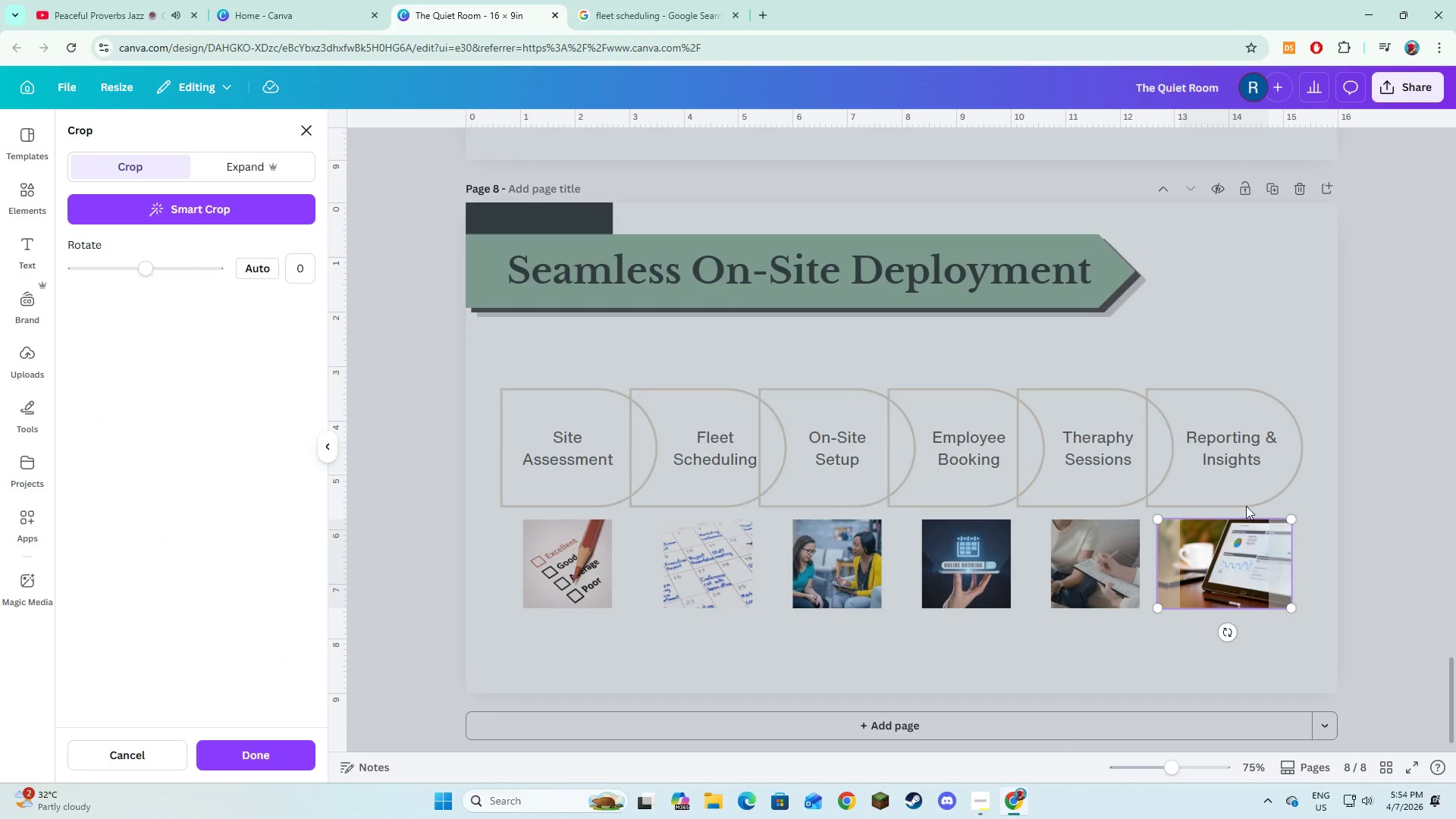 
left_click_drag(start_coordinate=[1232, 579], to_coordinate=[1207, 577])
 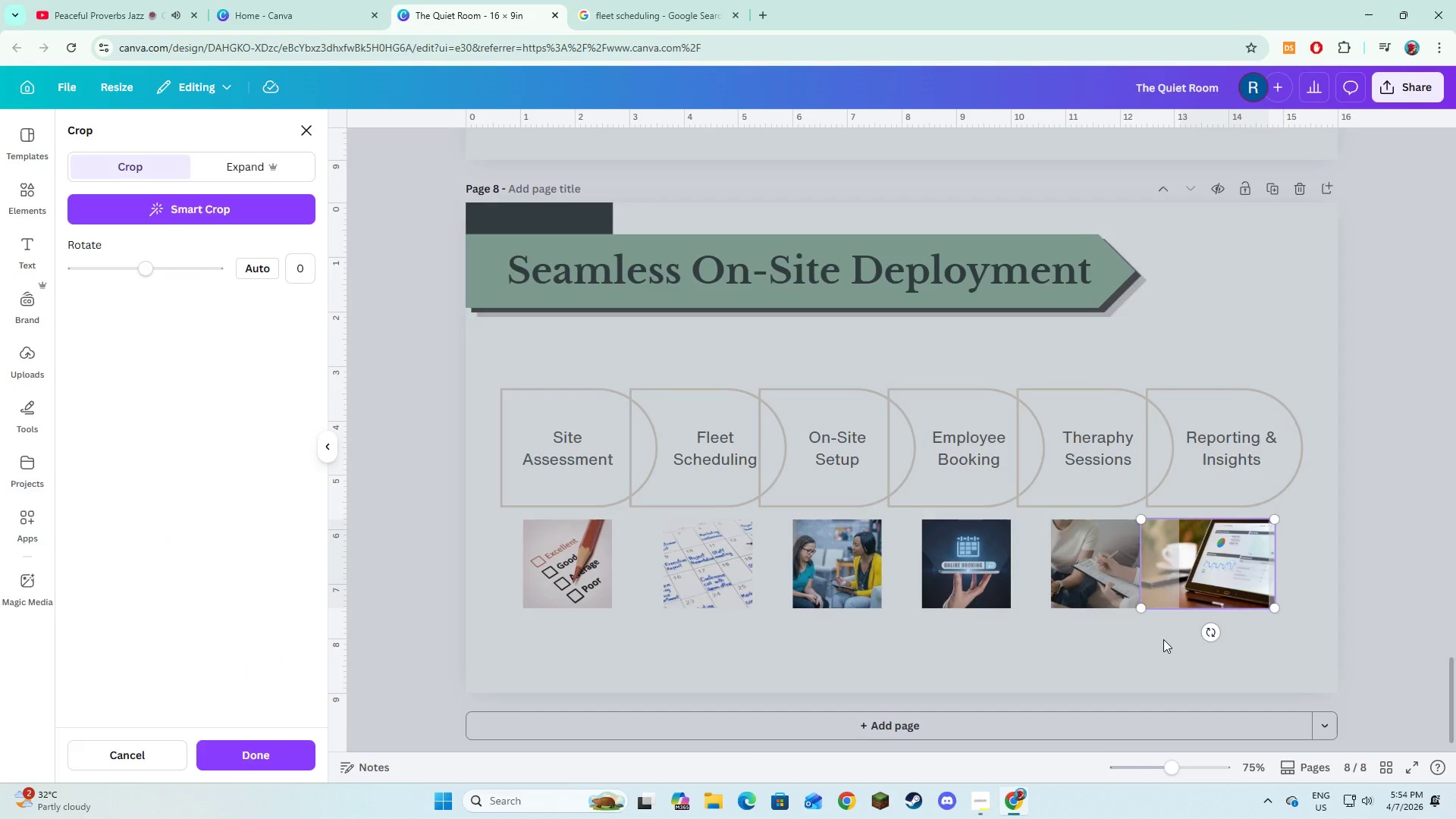 
left_click([1163, 639])
 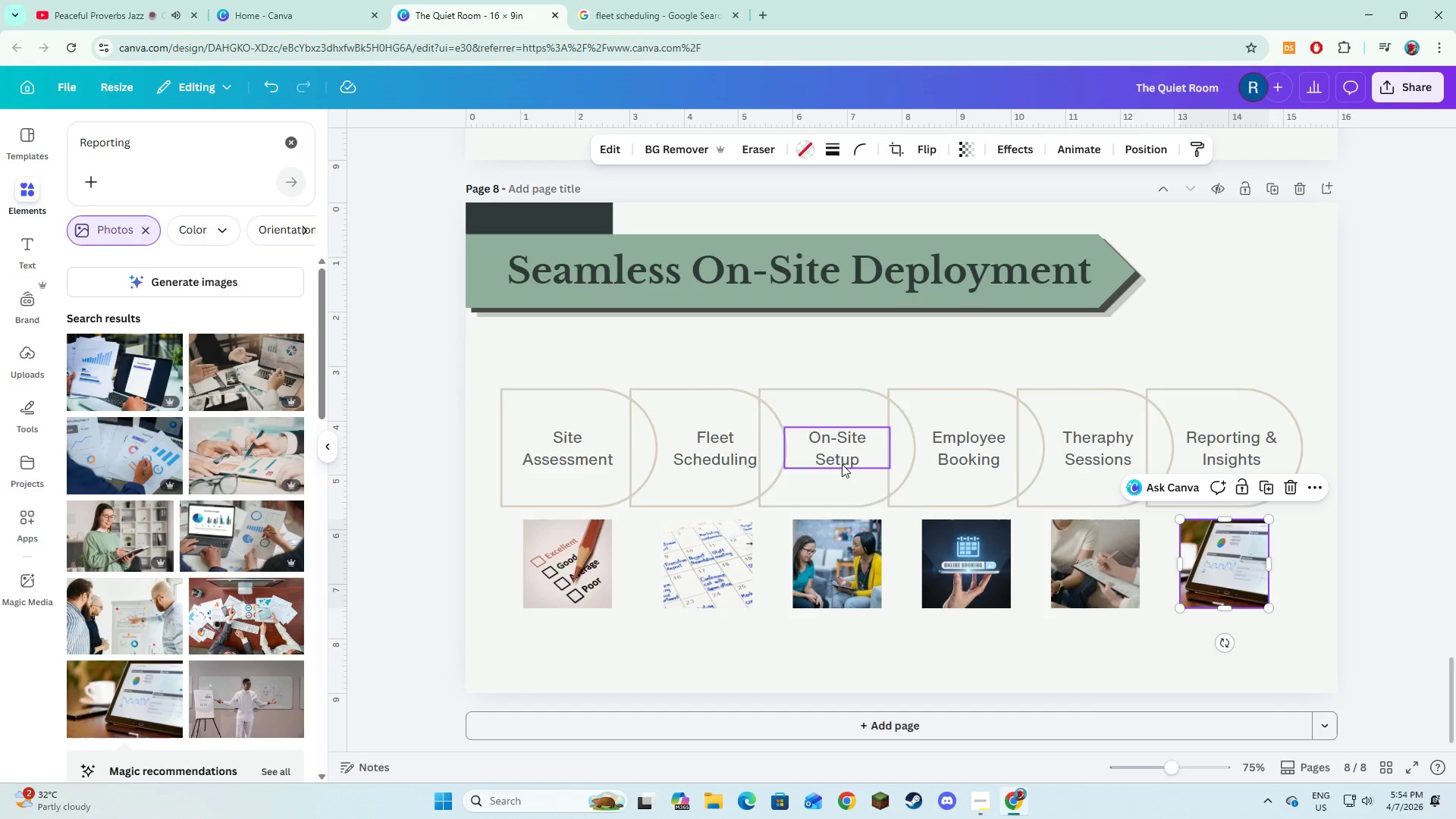 
left_click([585, 552])
 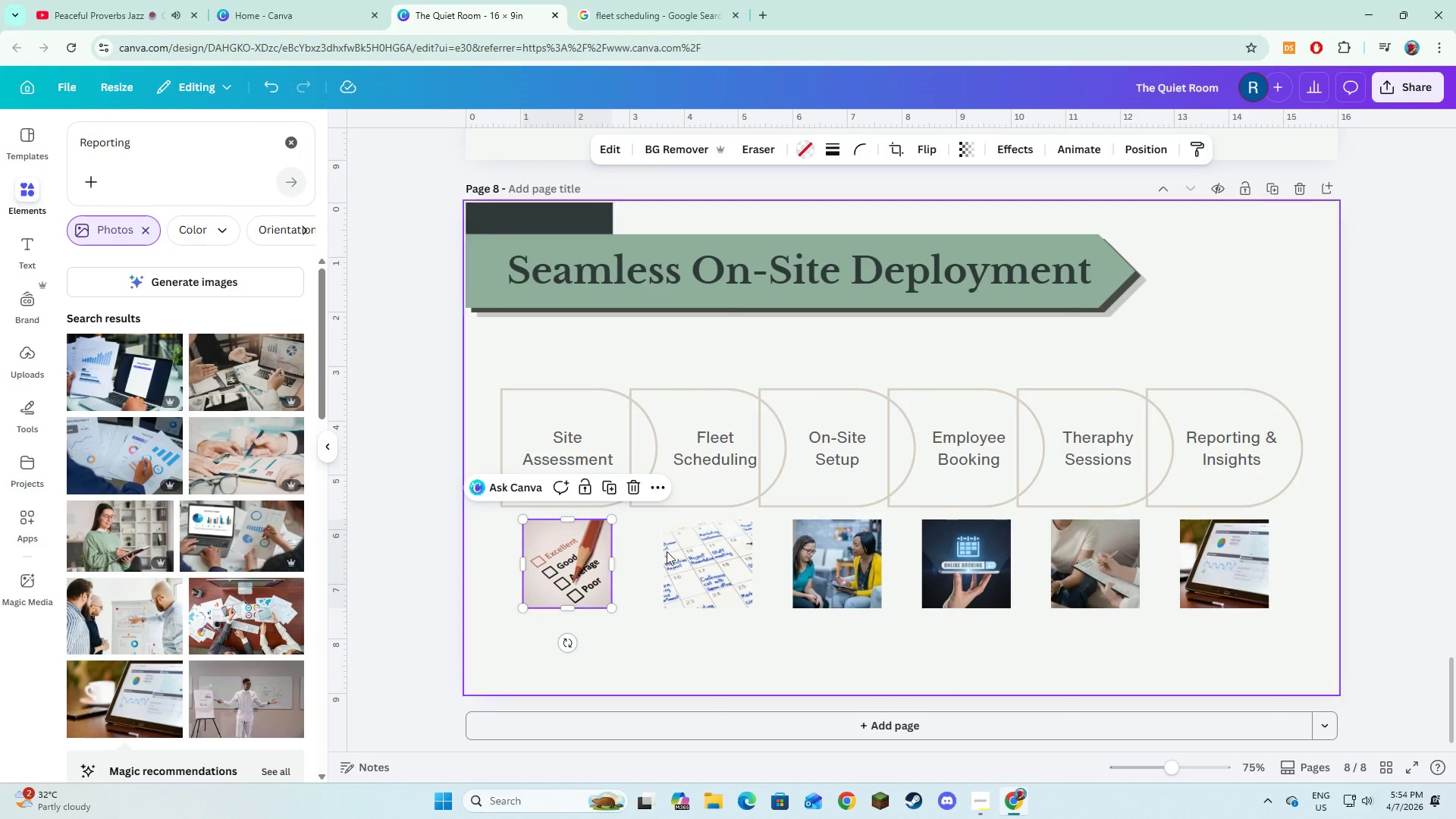 
hold_key(key=ShiftLeft, duration=1.5)
double_click([671, 552])
 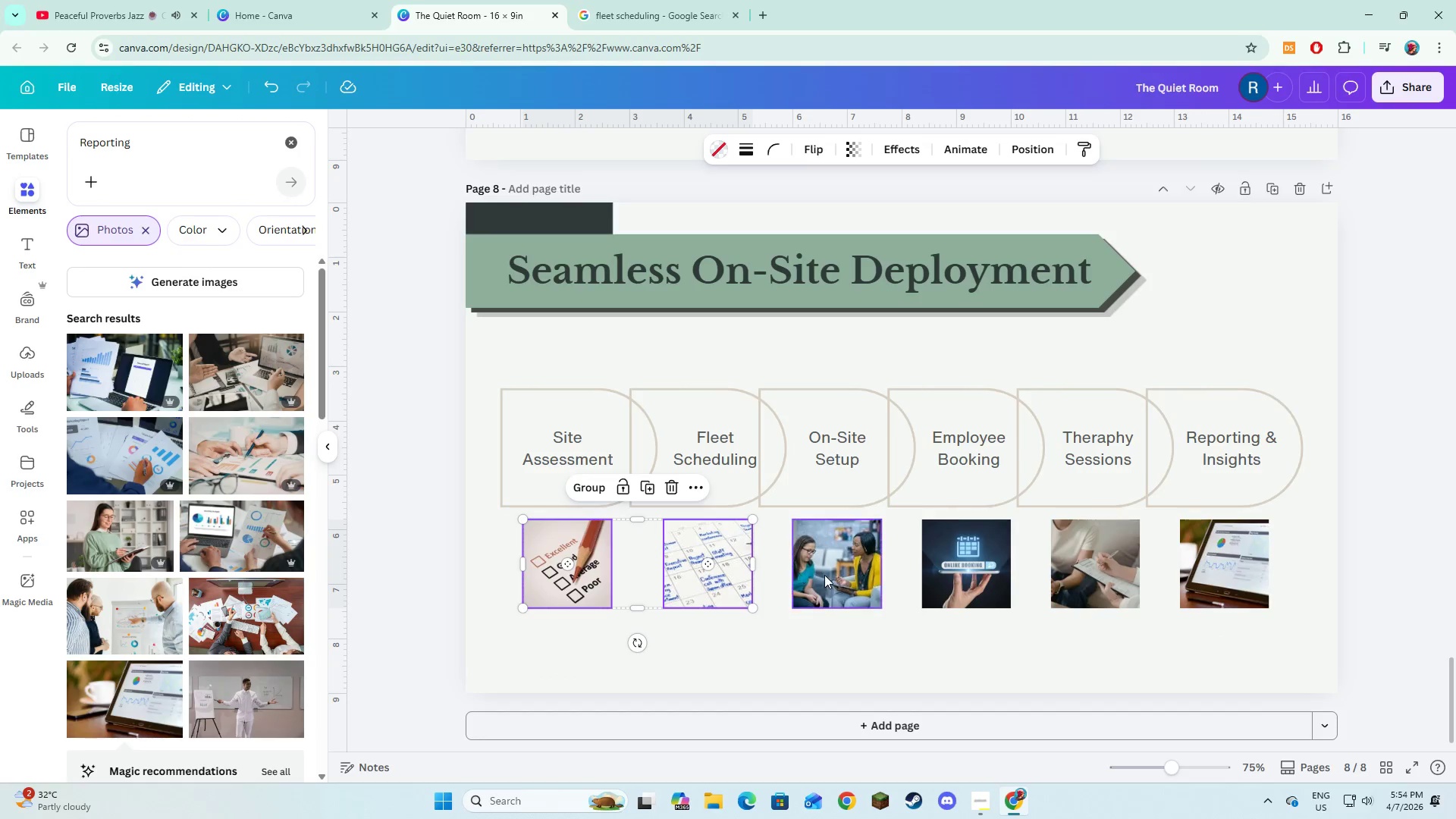 
triple_click([824, 575])
 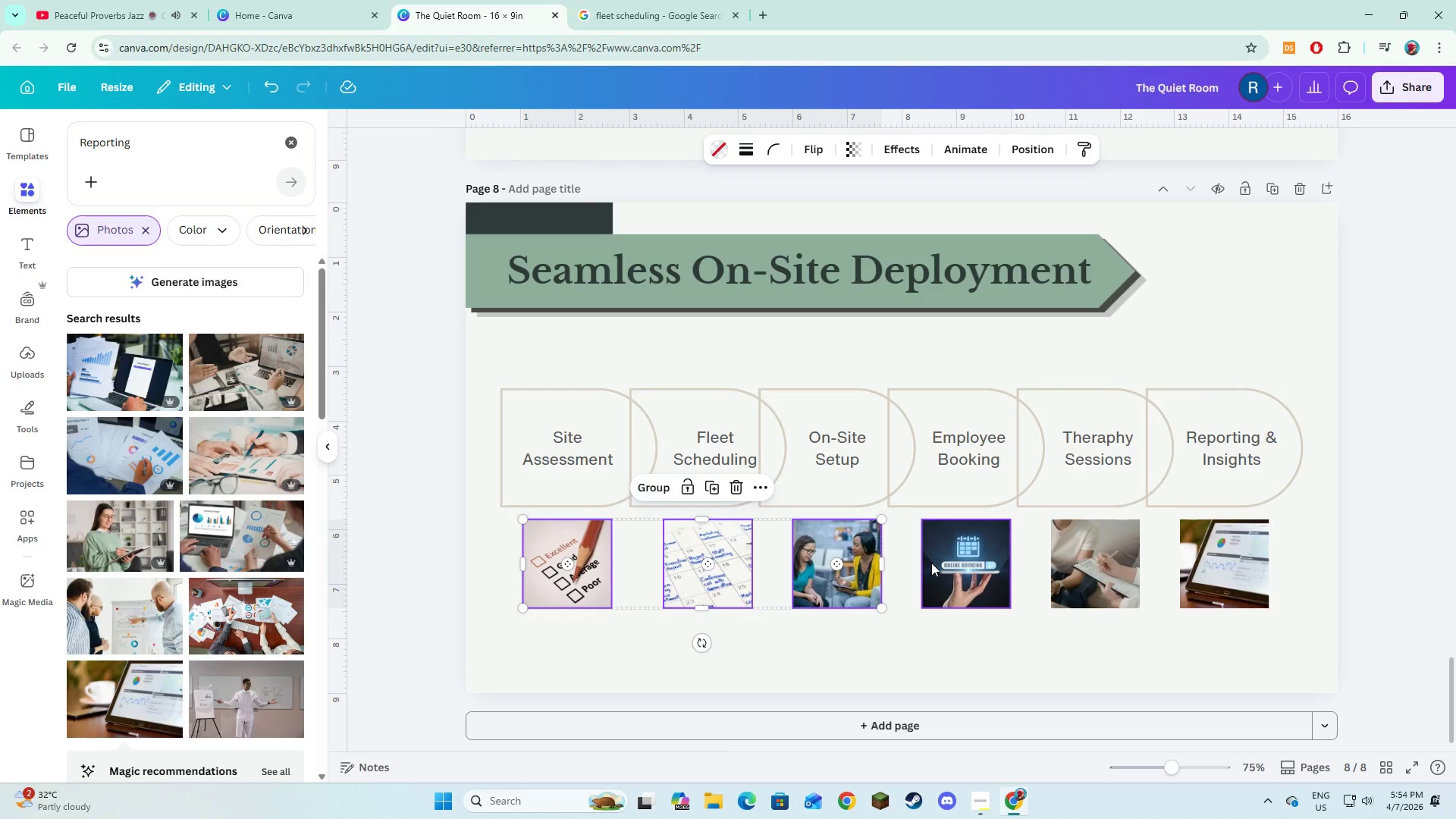 
left_click([931, 563])
 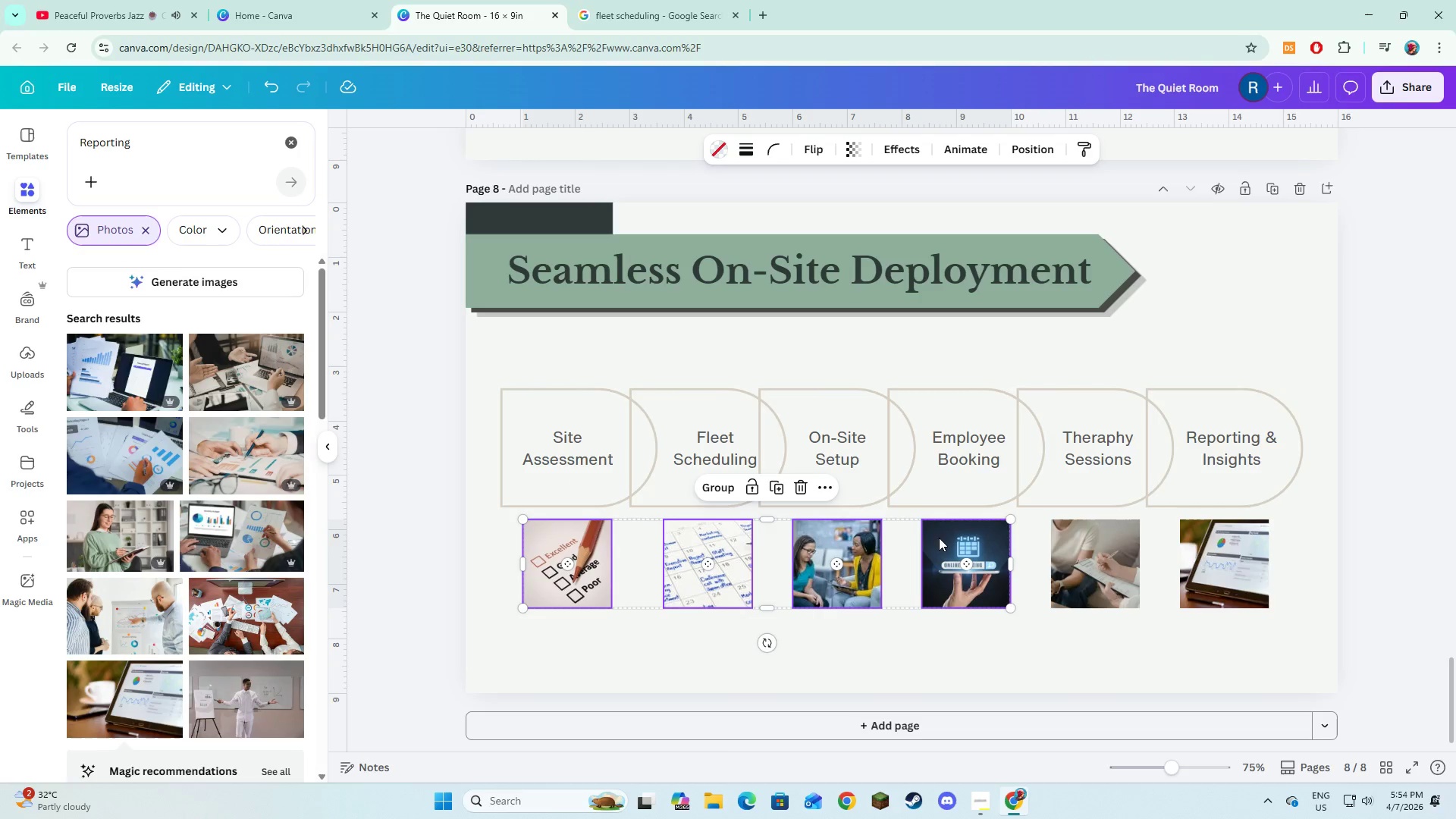 
hold_key(key=ShiftLeft, duration=1.51)
left_click([1074, 538])
 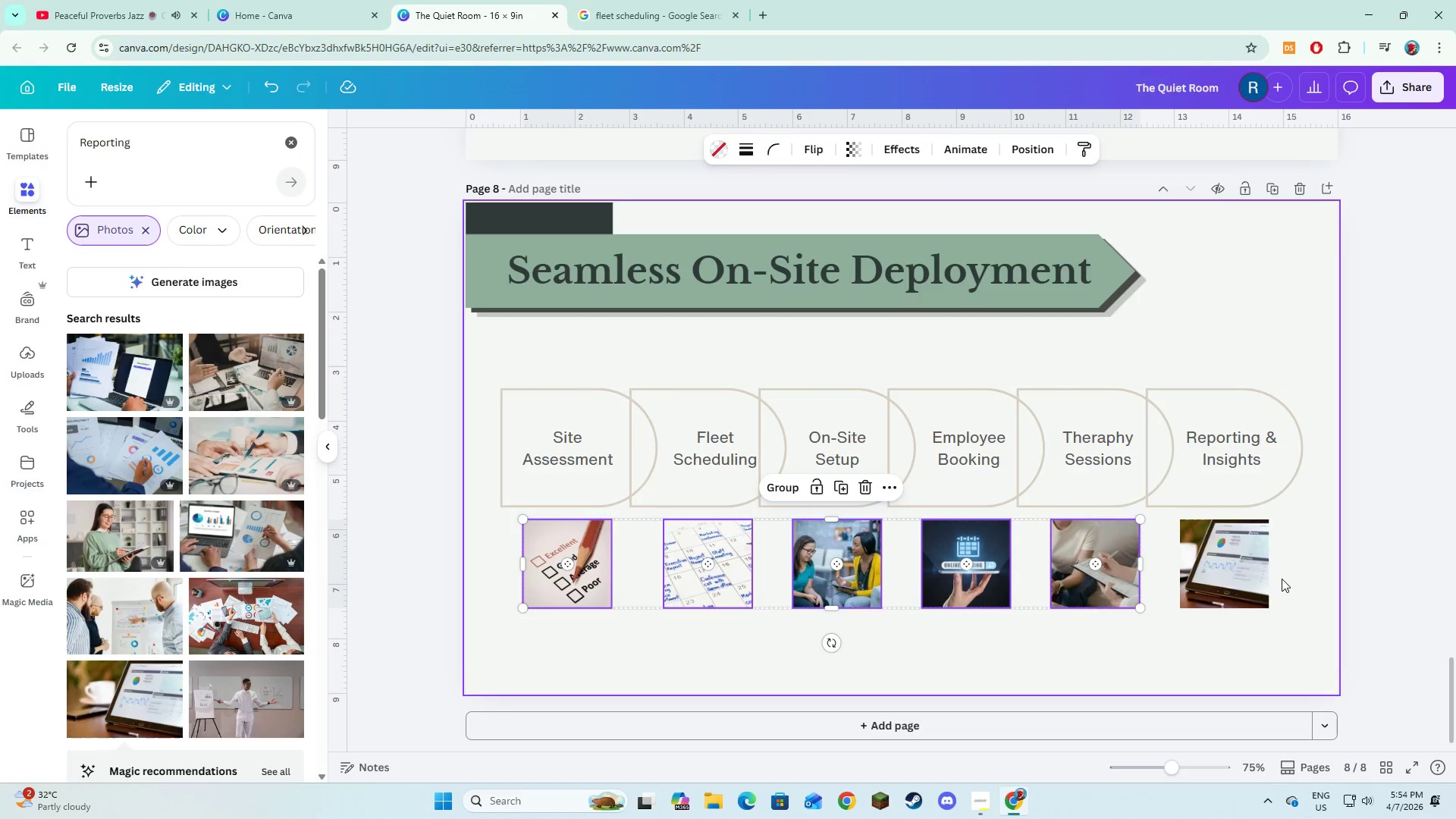 
double_click([1282, 579])
 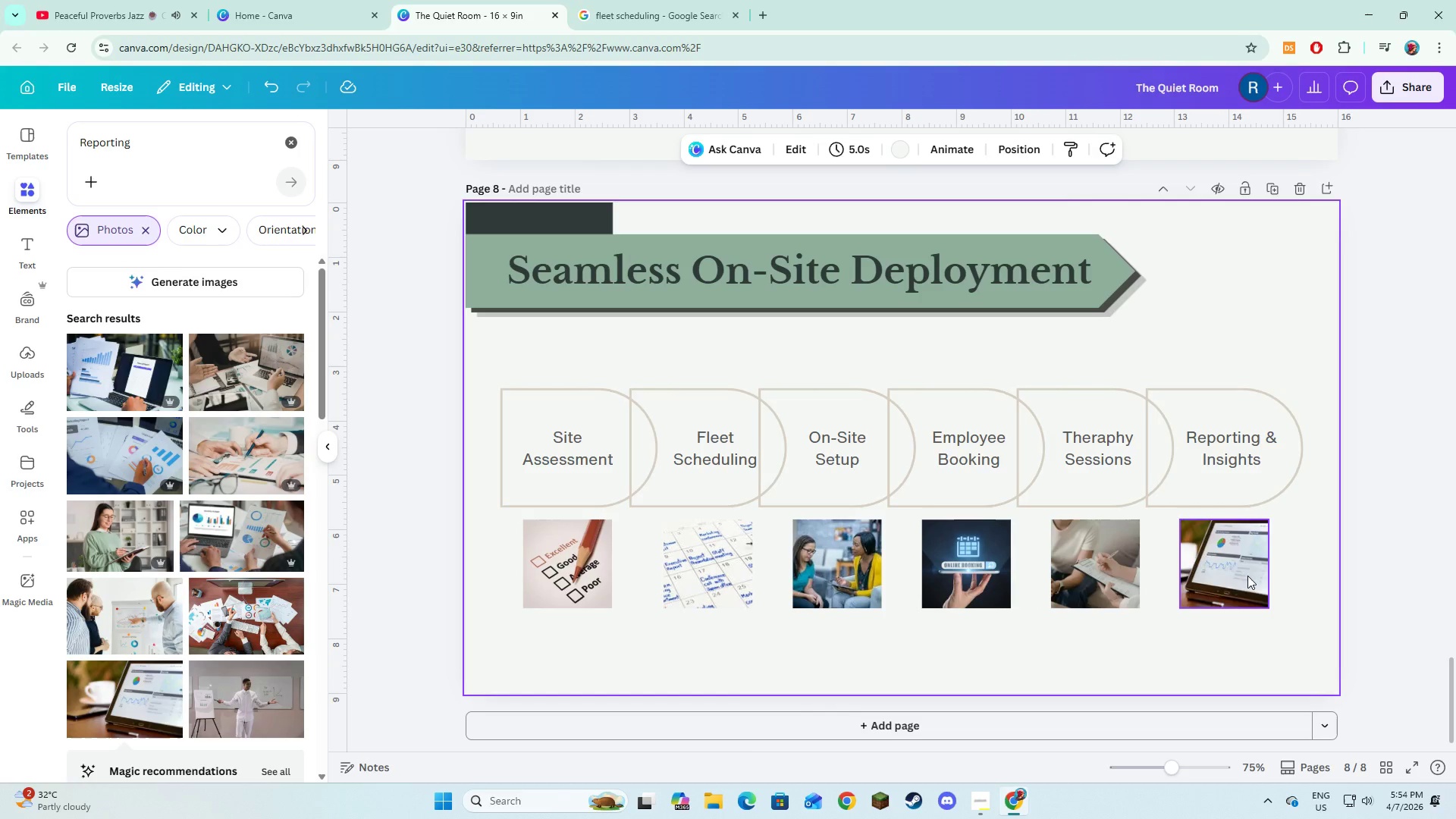 
hold_key(key=ShiftLeft, duration=1.52)
left_click([1202, 572])
 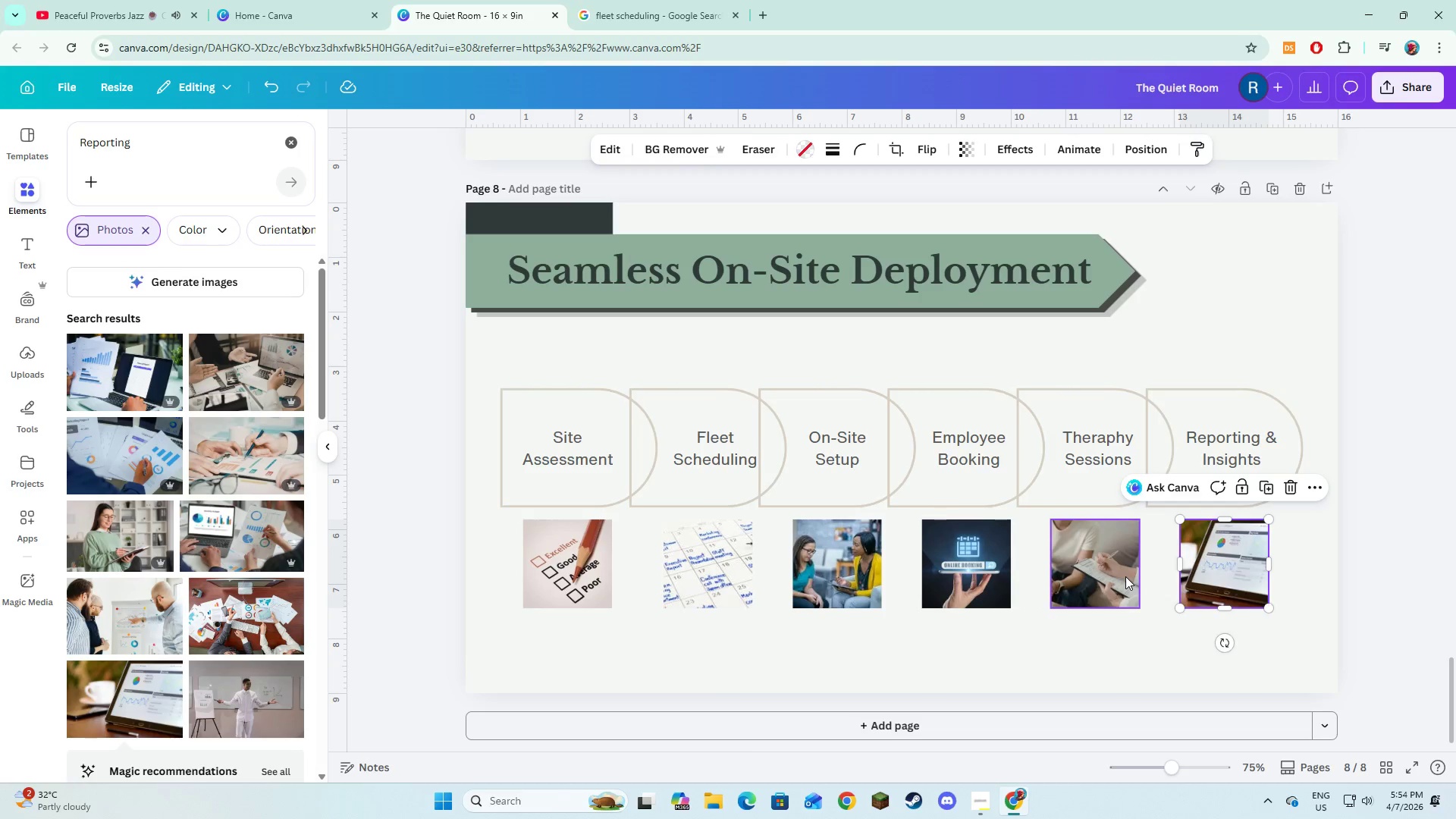 
double_click([1125, 576])
 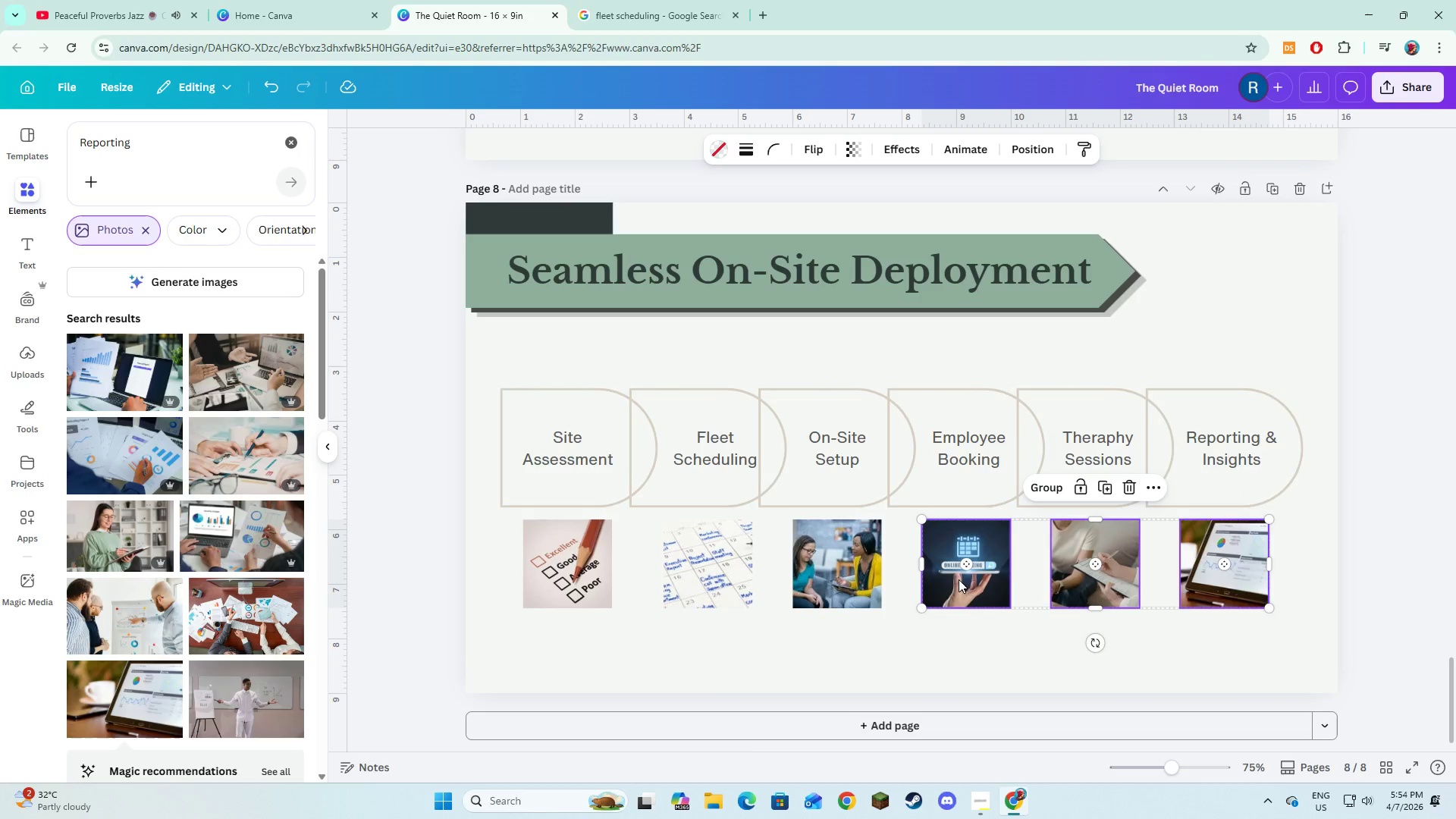 
hold_key(key=ShiftLeft, duration=1.51)
left_click([855, 573])
 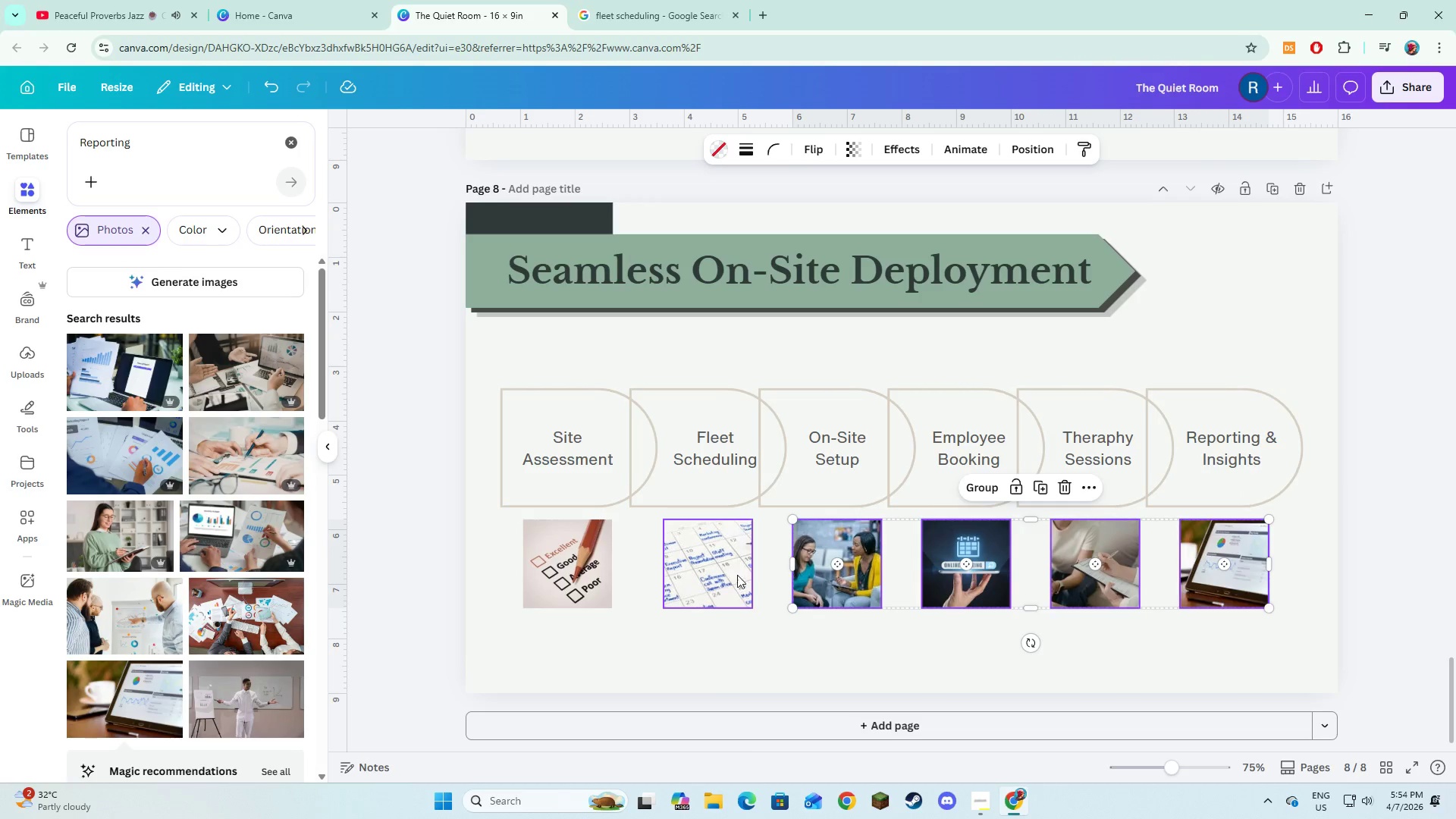 
hold_key(key=ShiftLeft, duration=1.19)
left_click([738, 577])
 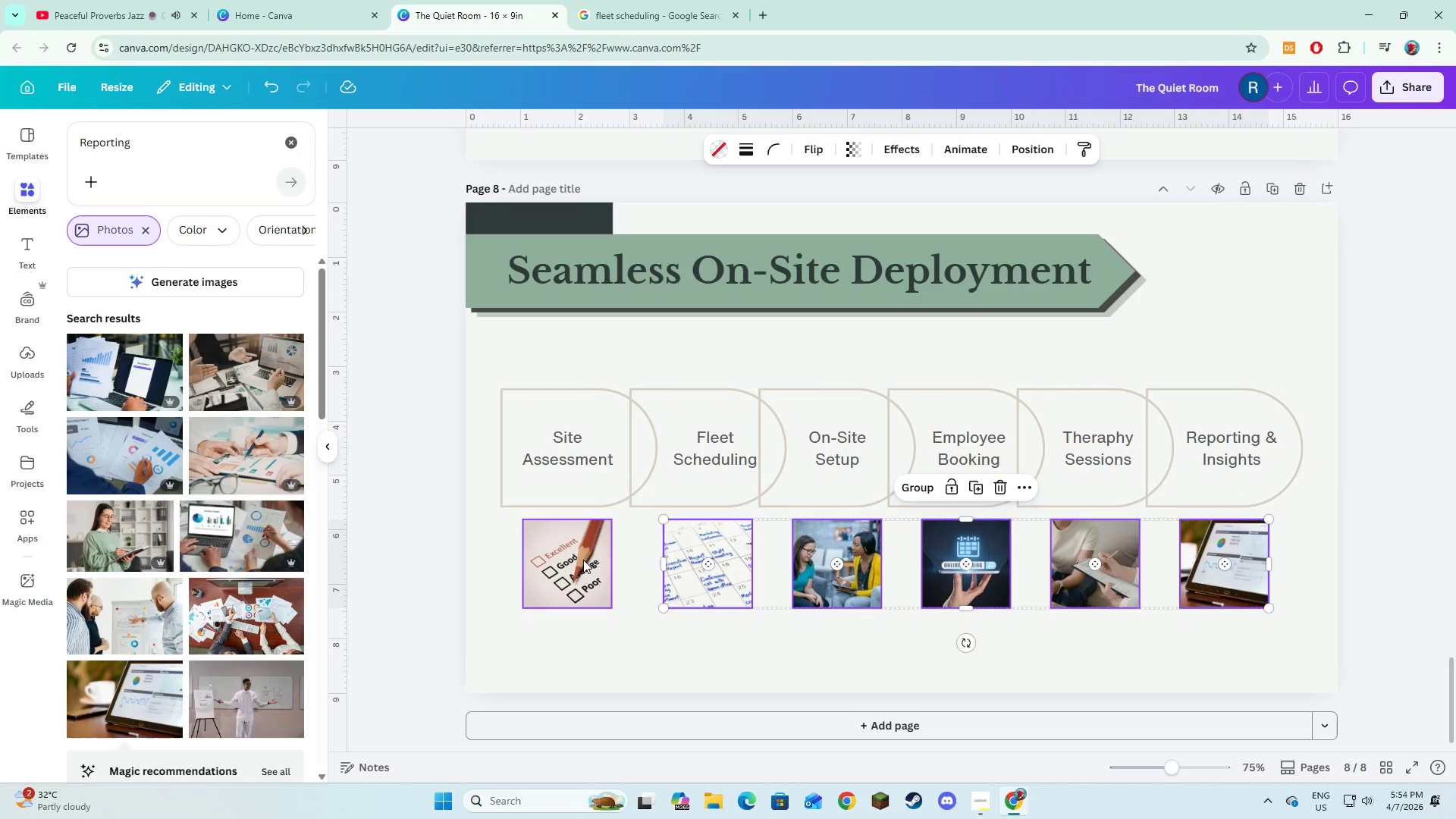 
left_click([583, 560])
 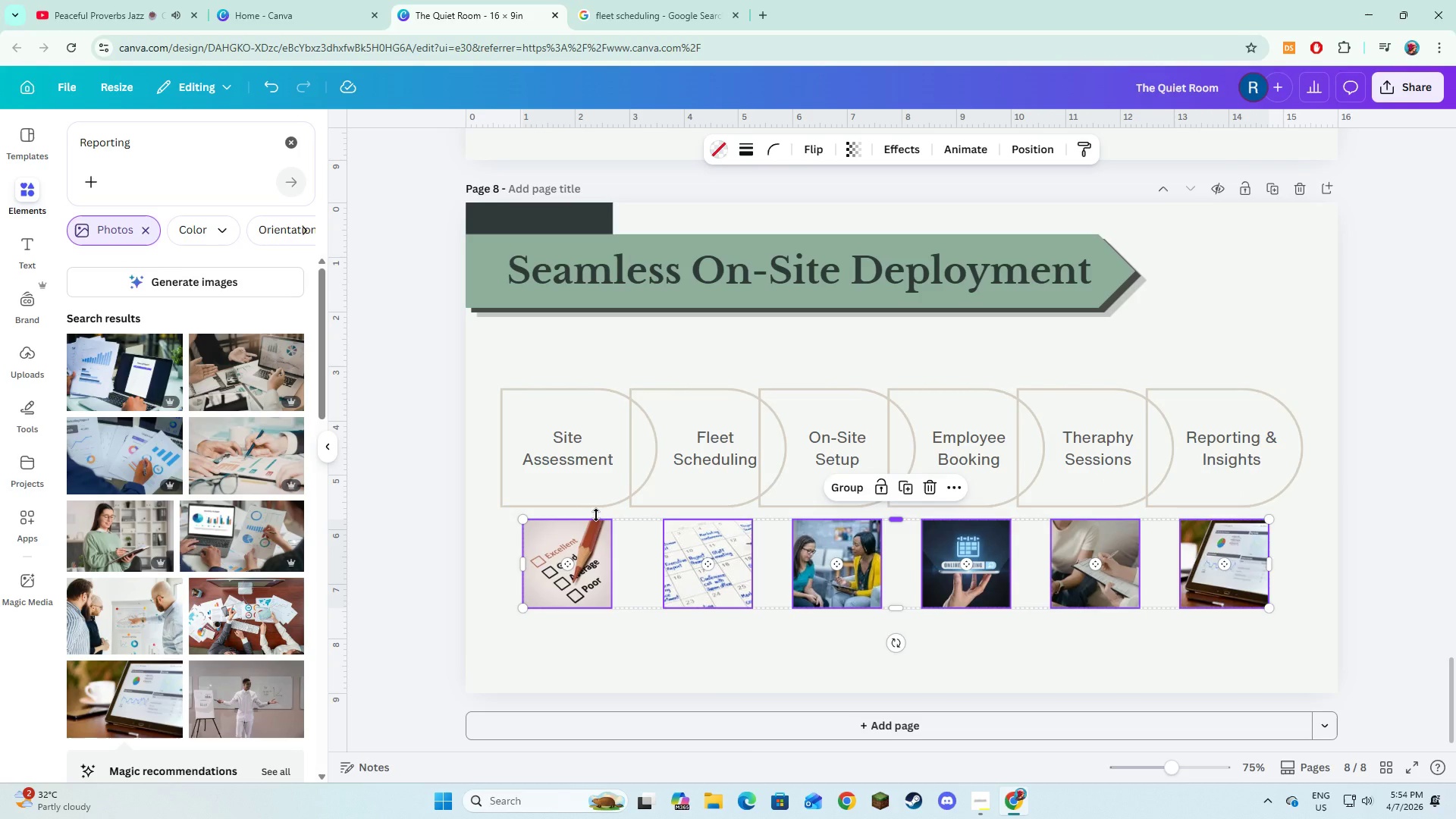 
wait(11.2)
 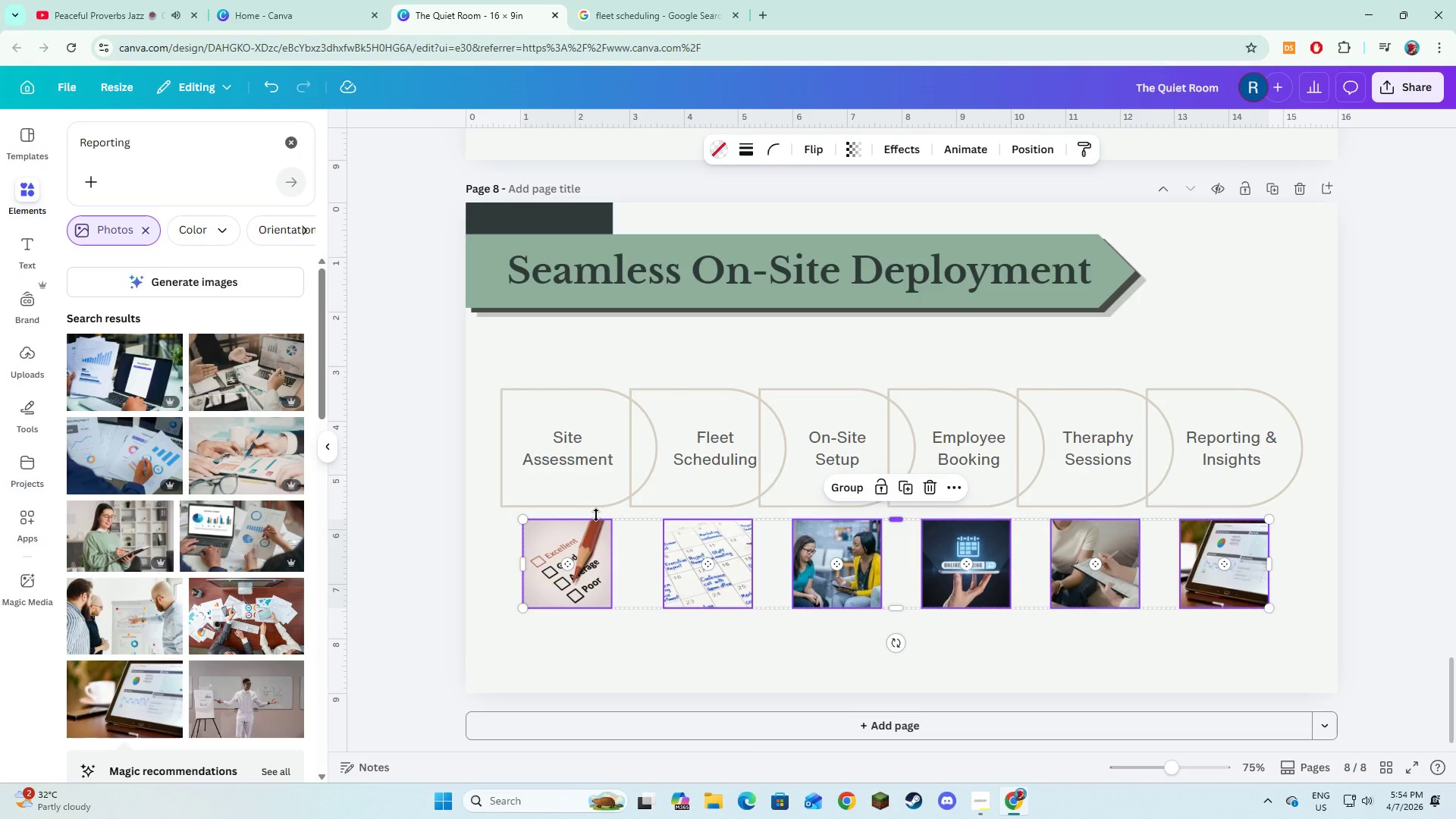 
left_click_drag(start_coordinate=[625, 575], to_coordinate=[626, 378])
 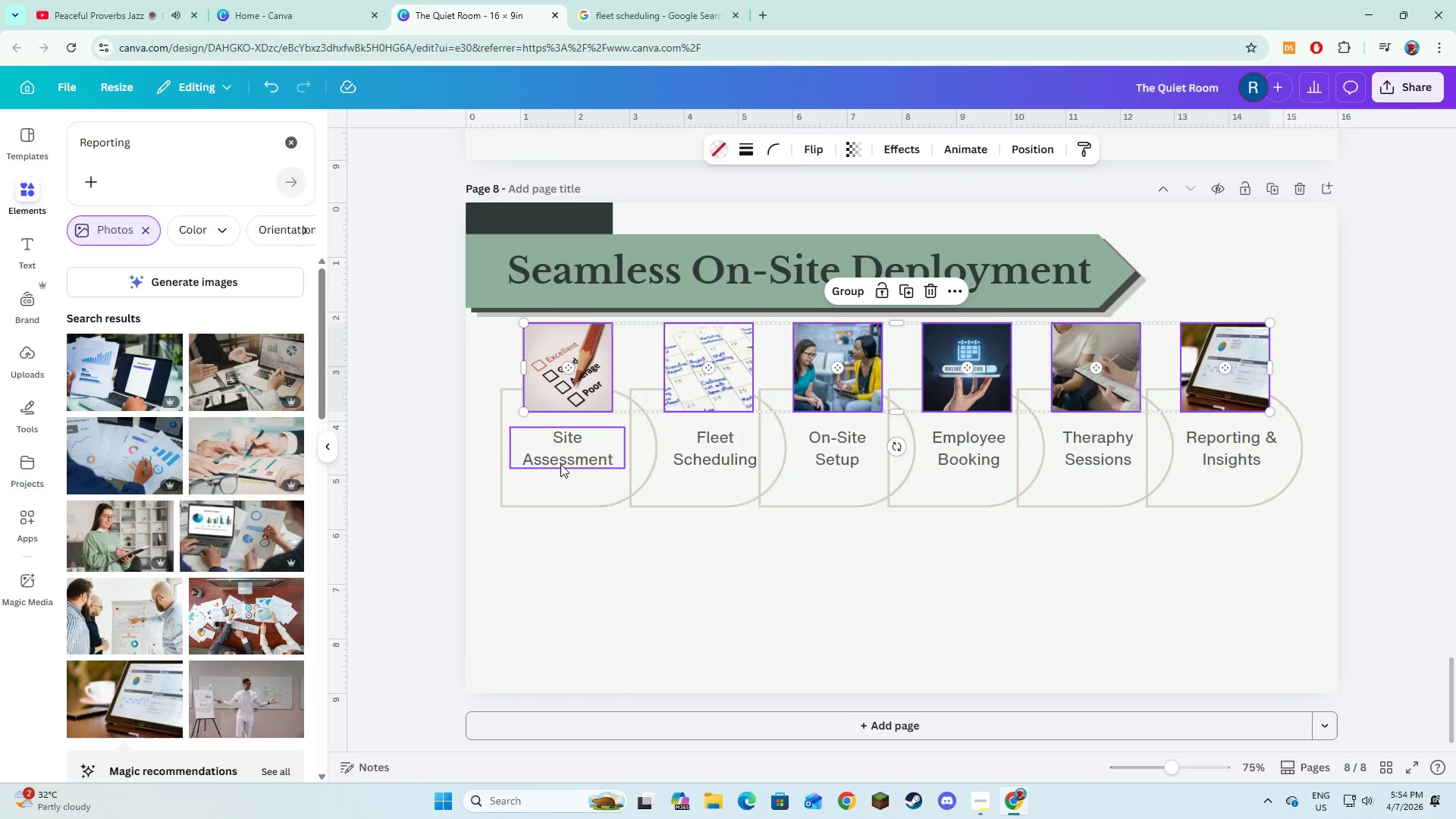 
left_click([560, 464])
 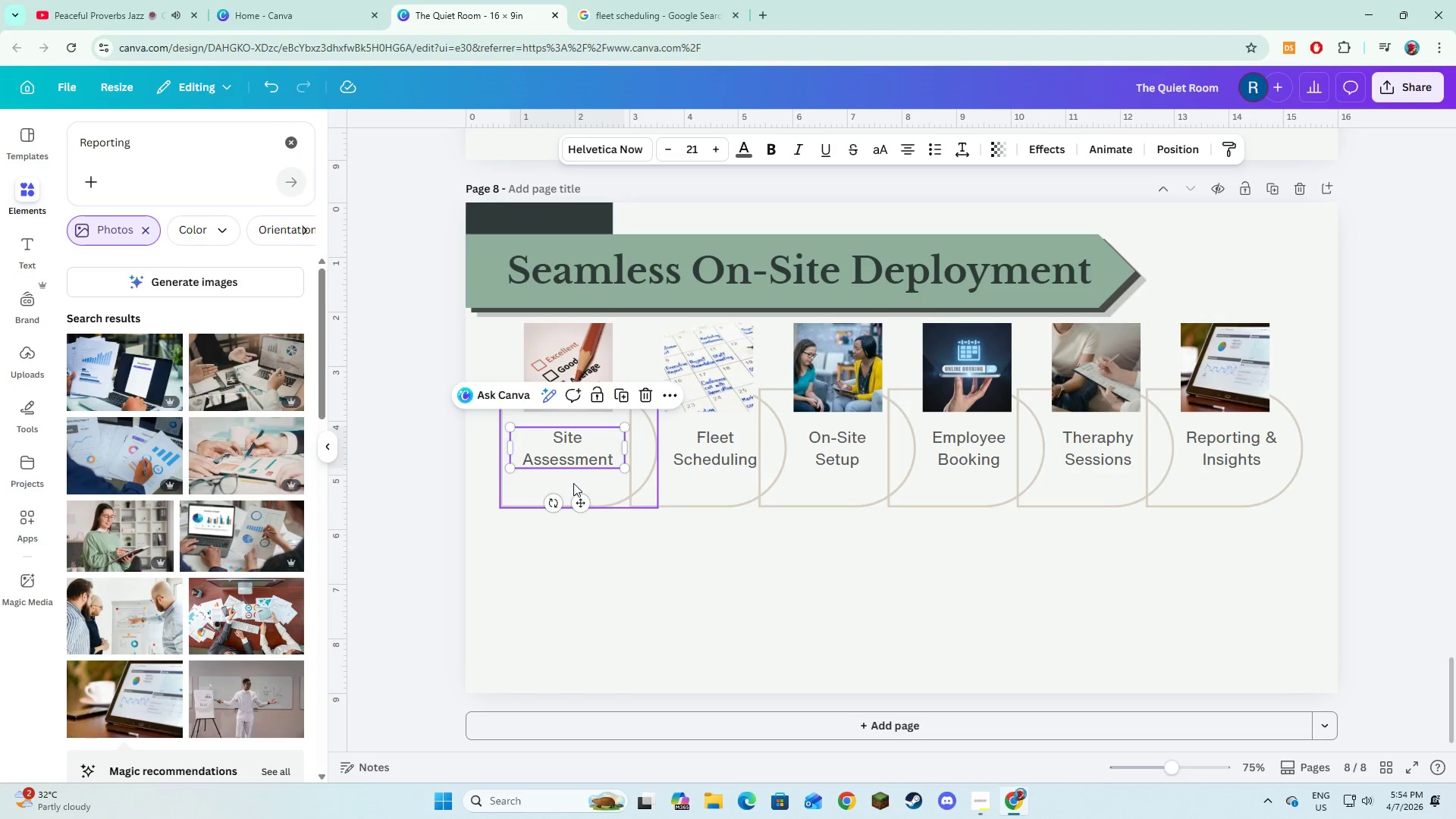 
hold_key(key=ShiftLeft, duration=1.5)
left_click([574, 483])
 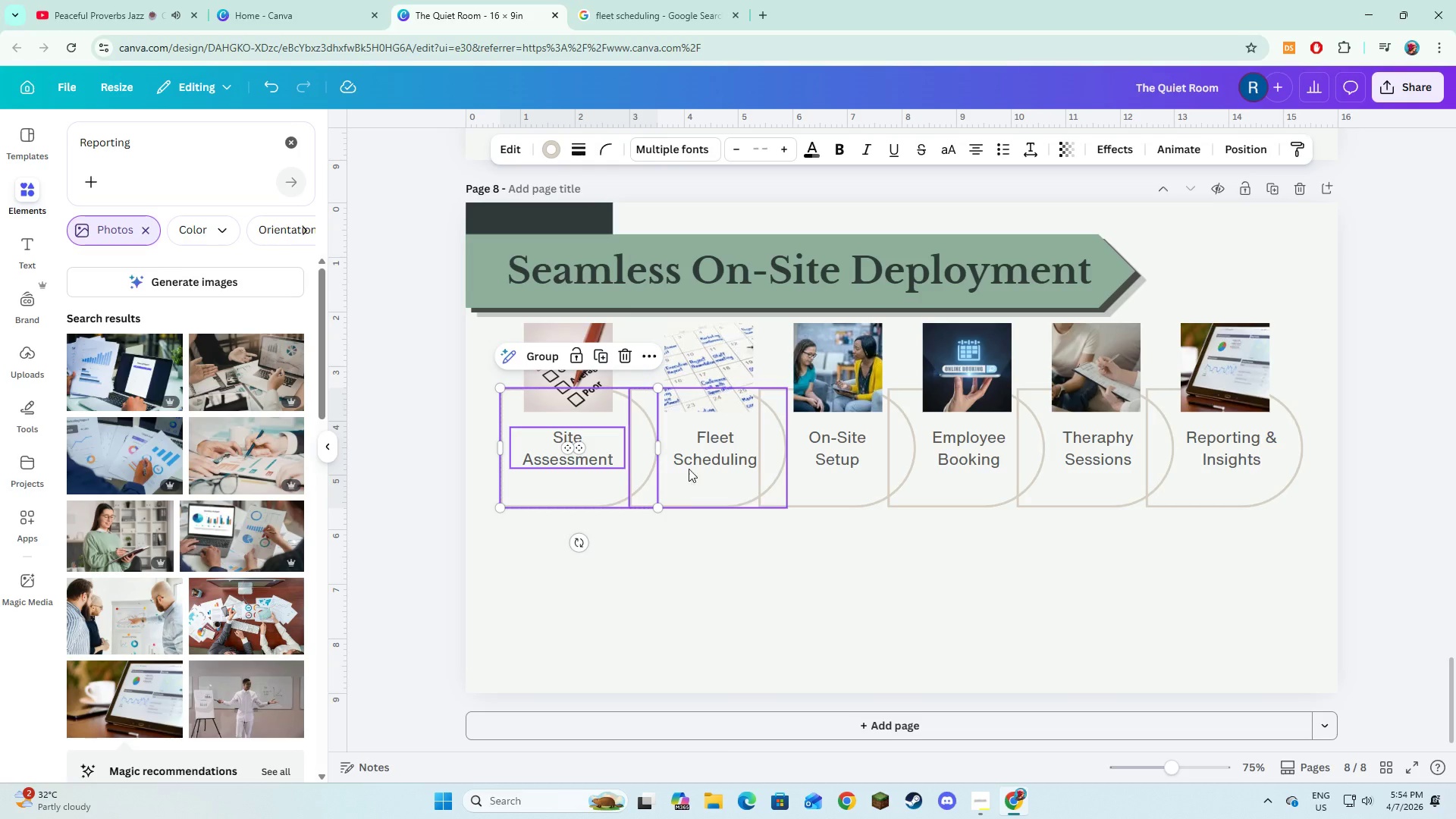 
left_click([696, 457])
 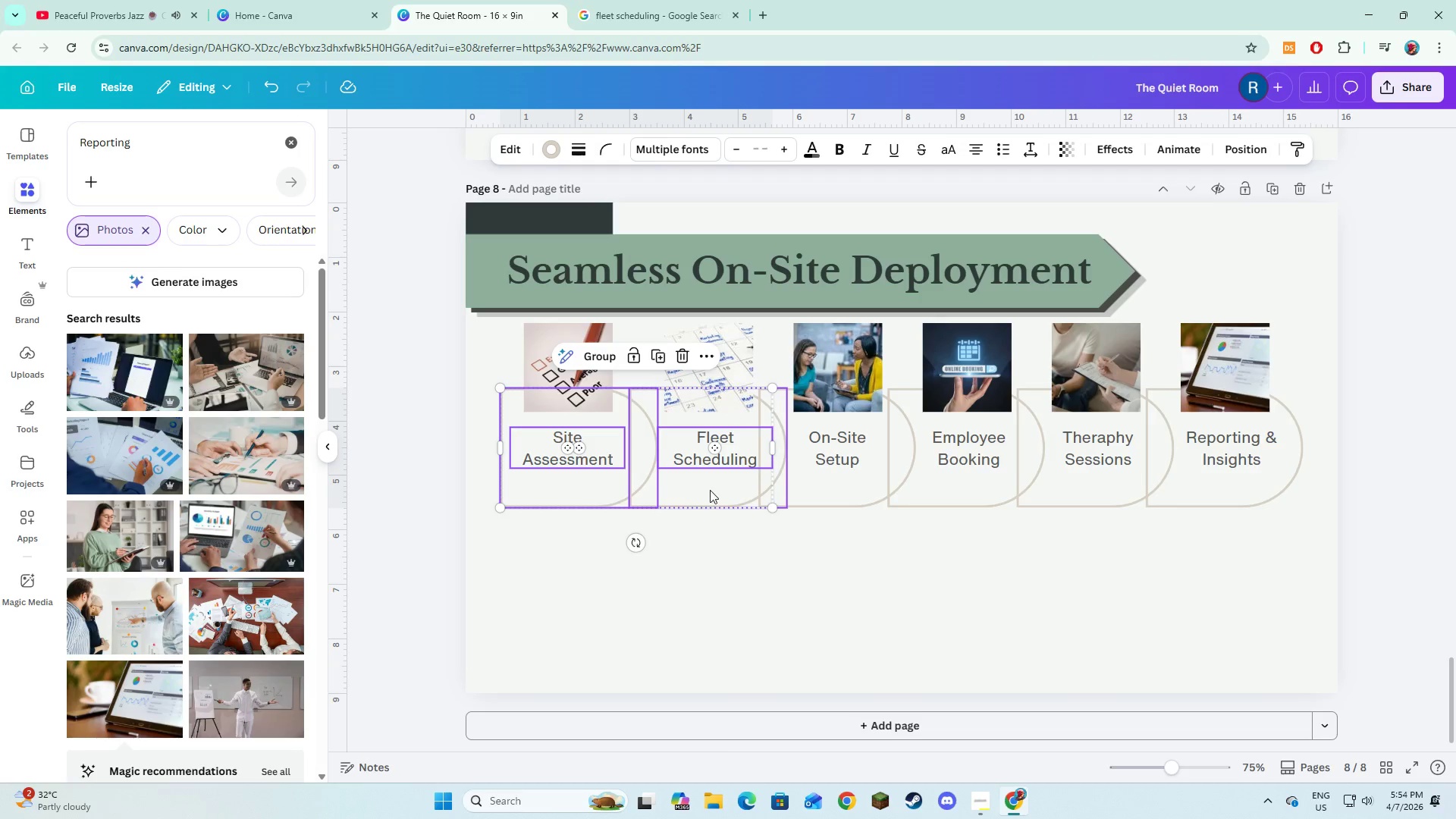 
hold_key(key=ShiftLeft, duration=1.5)
left_click([843, 458])
 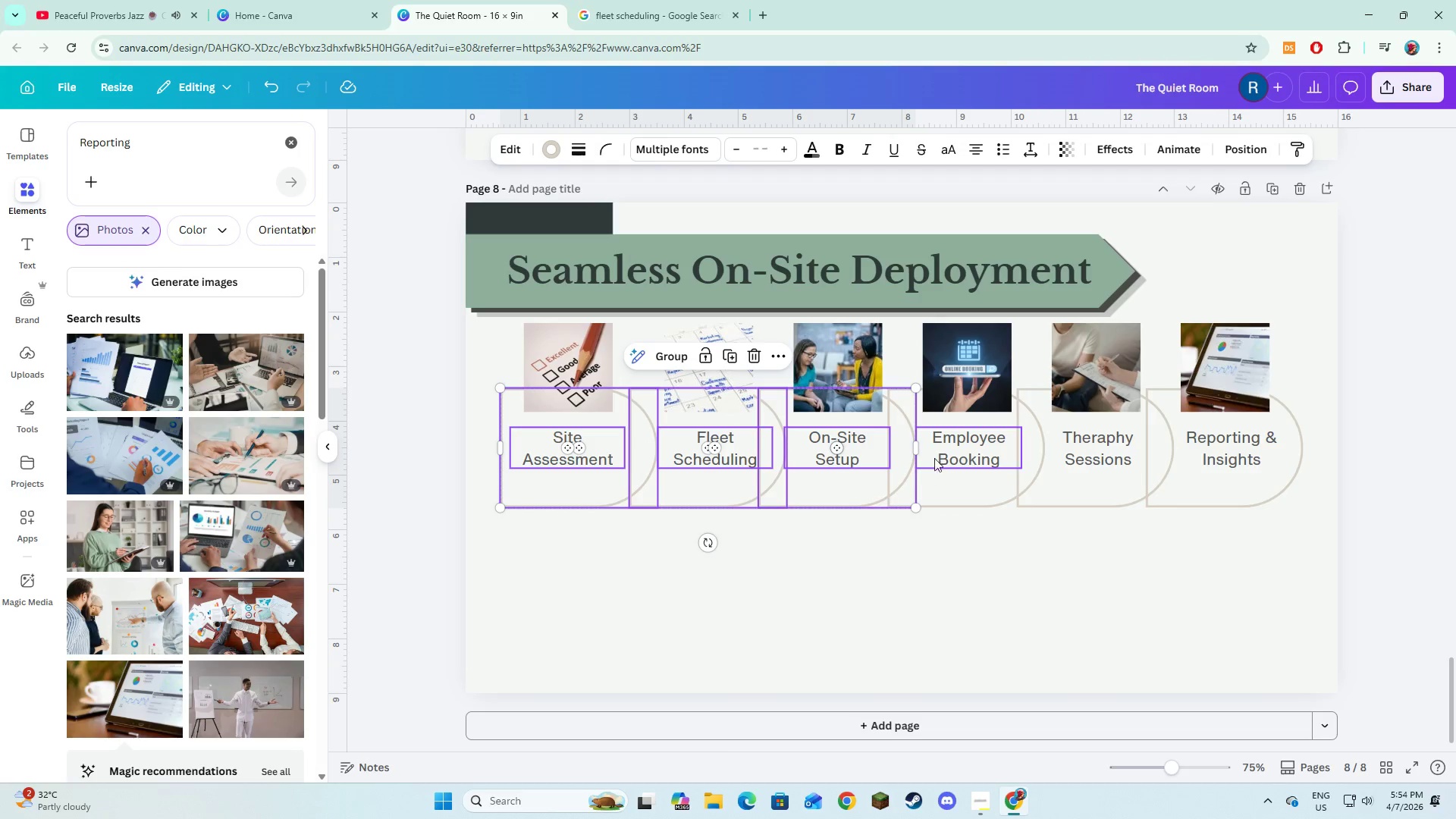 
triple_click([940, 450])
 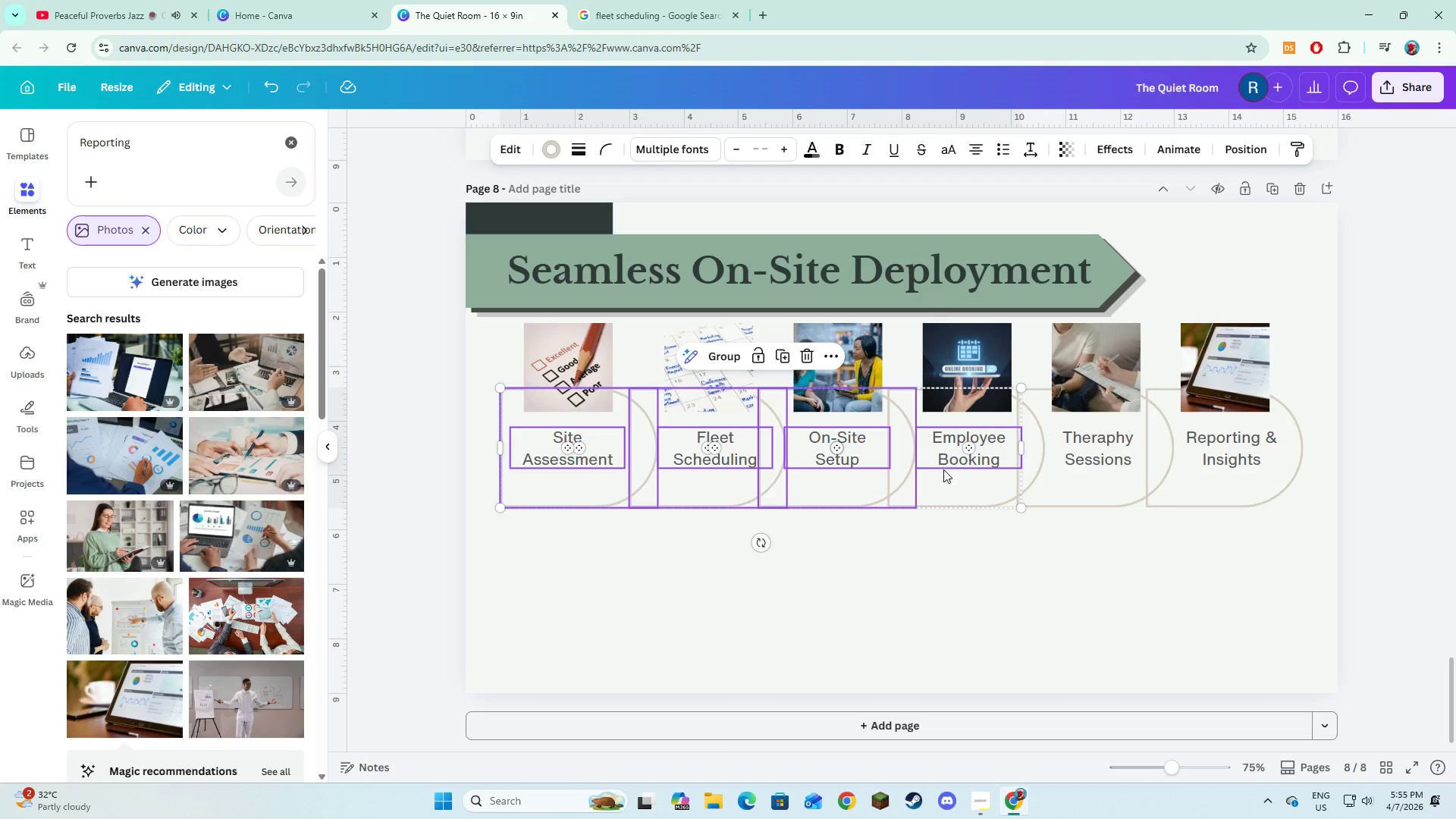 
hold_key(key=ShiftLeft, duration=1.5)
triple_click([943, 469])
 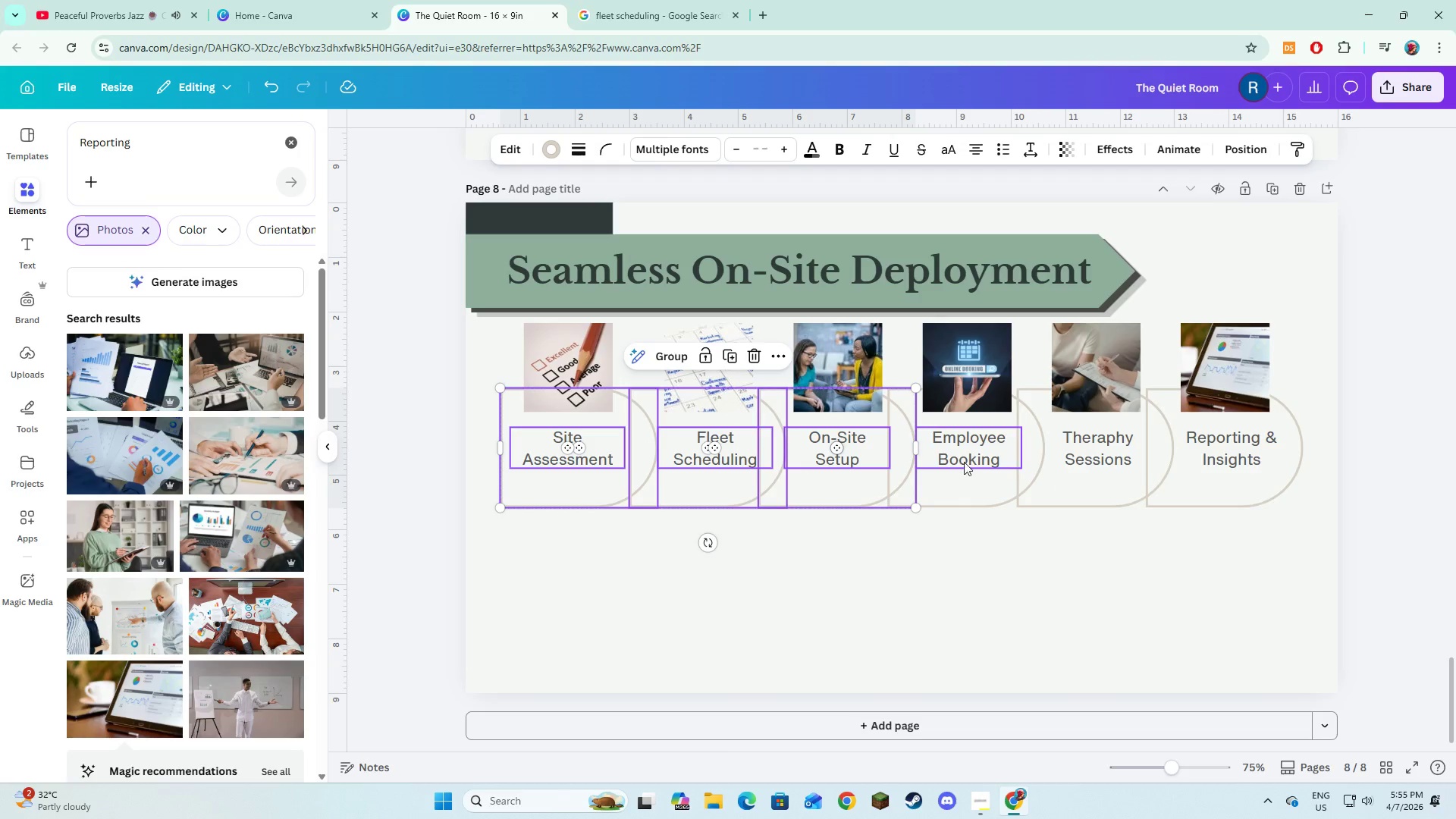 
left_click([964, 455])
 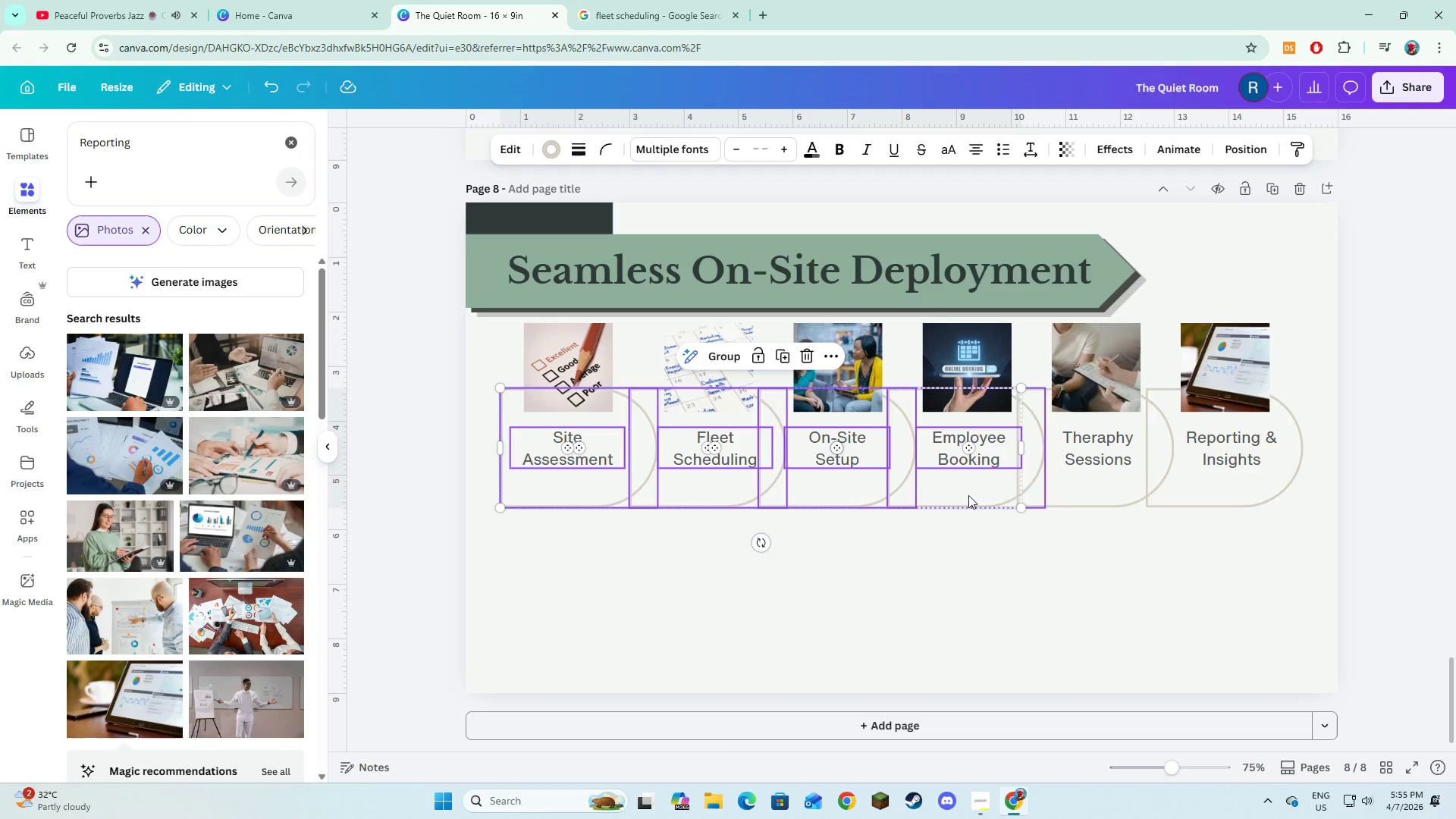 
hold_key(key=ShiftLeft, duration=1.52)
left_click([970, 497])
 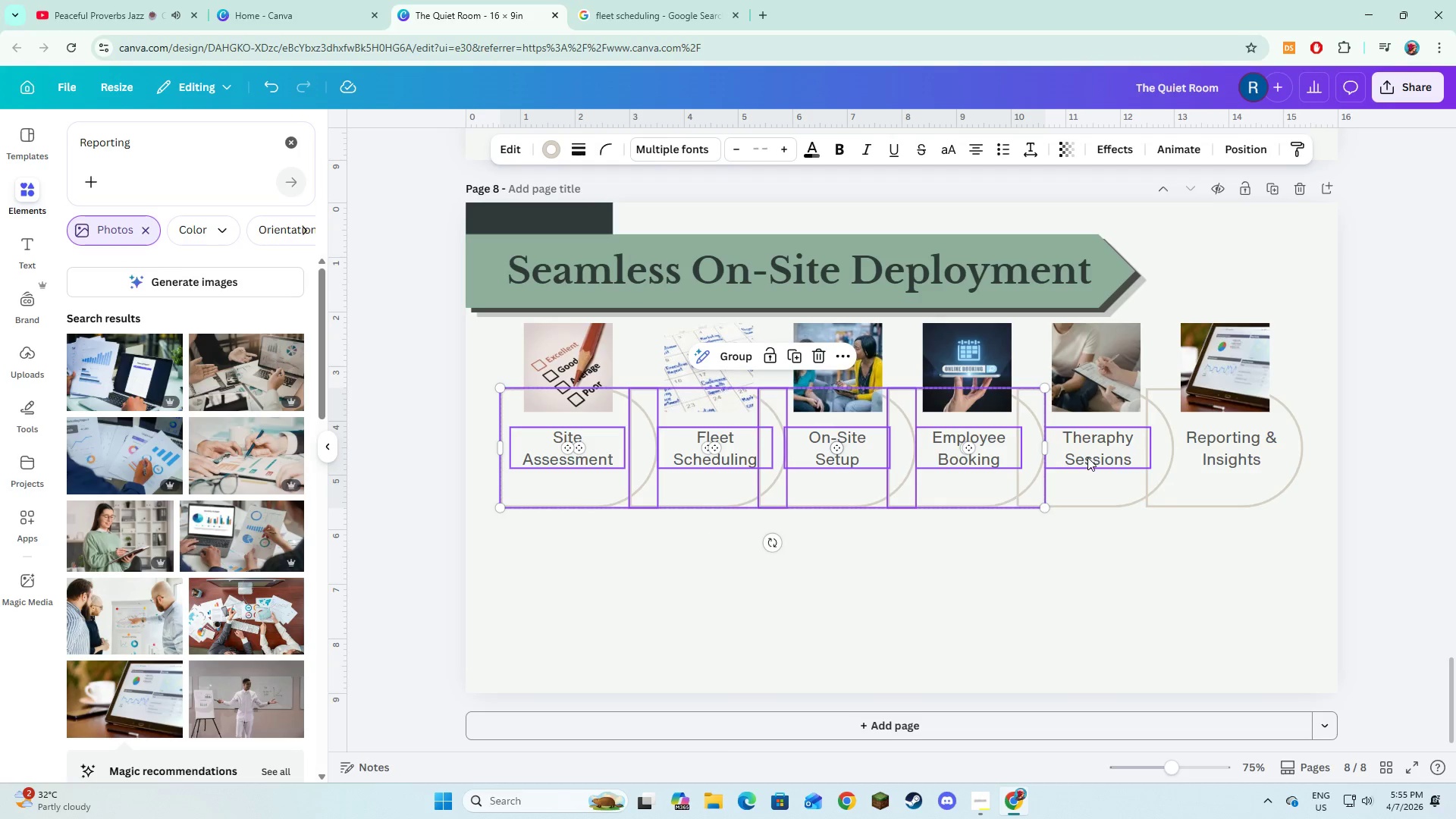 
double_click([1087, 457])
 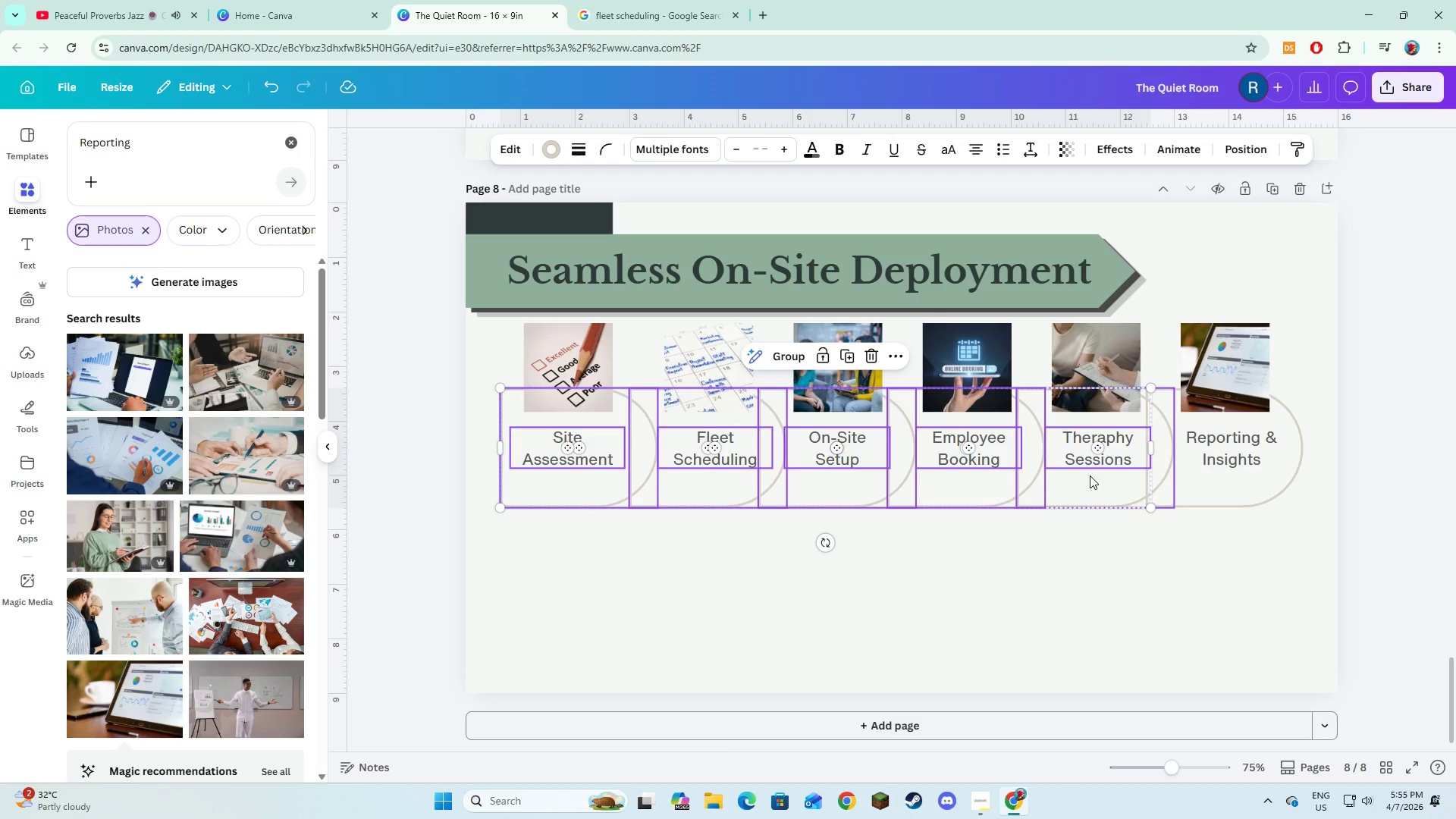 
left_click([1090, 475])
 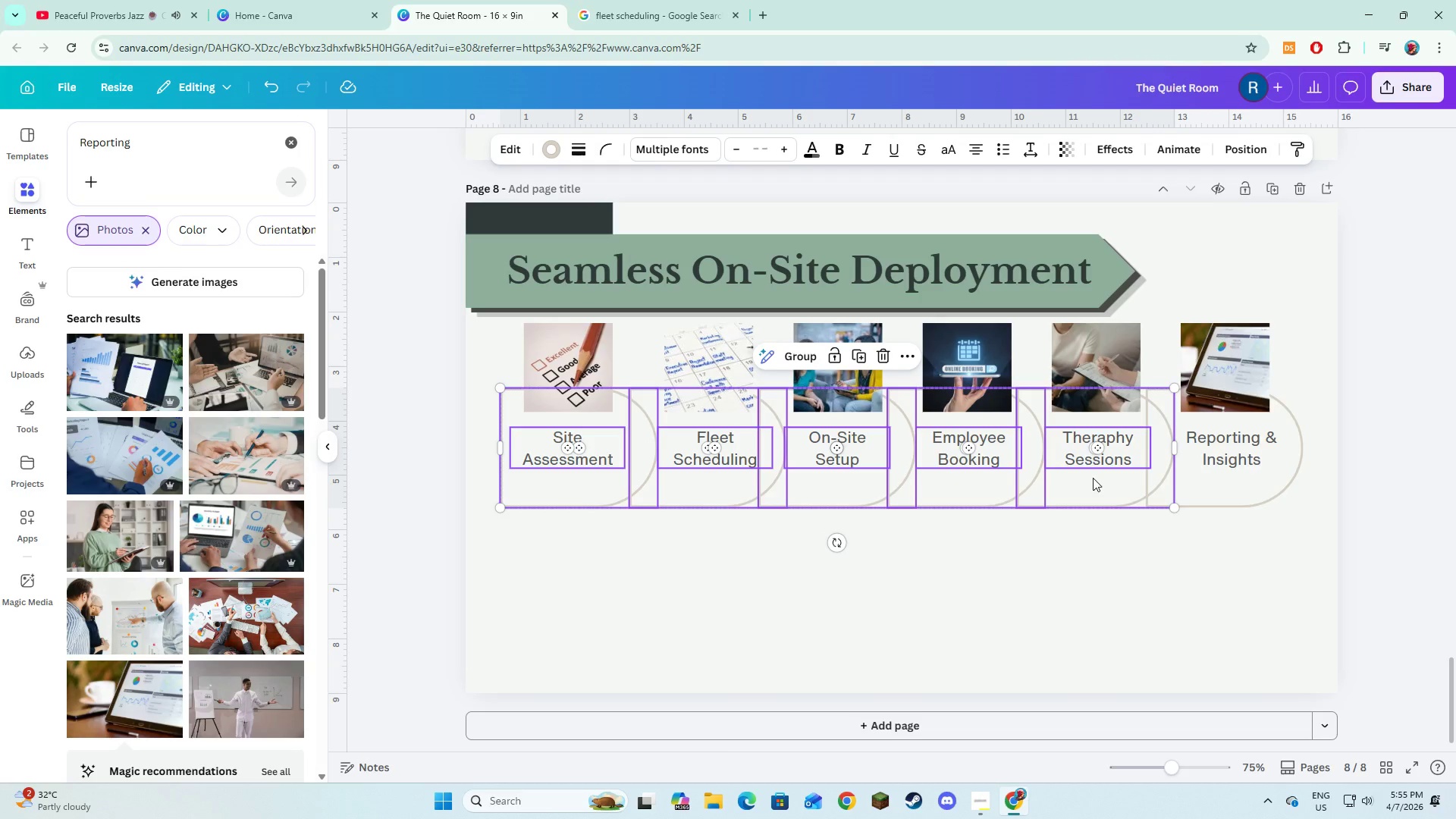 
hold_key(key=ShiftLeft, duration=1.51)
left_click([1211, 441])
 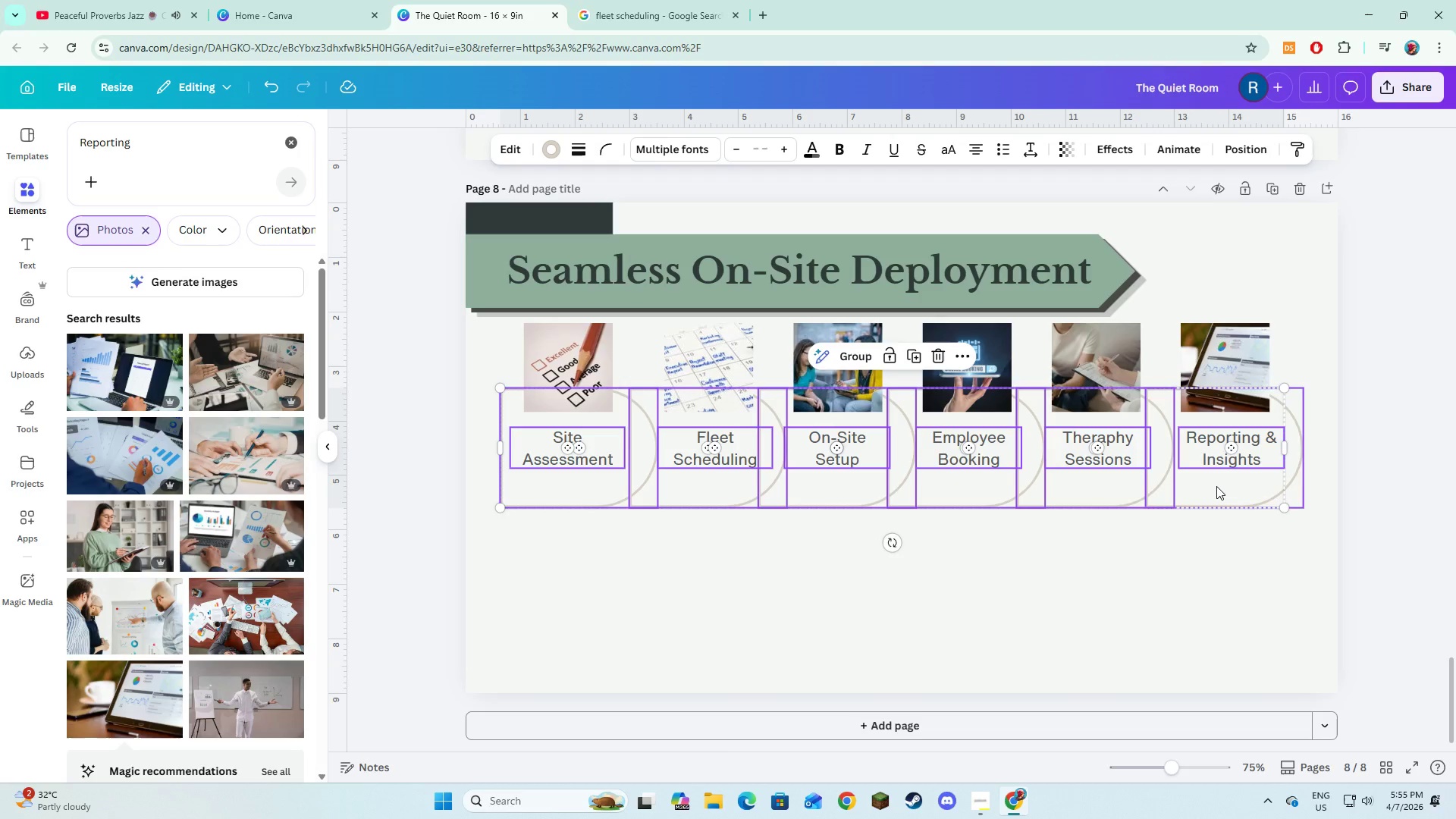 
left_click([1216, 486])
 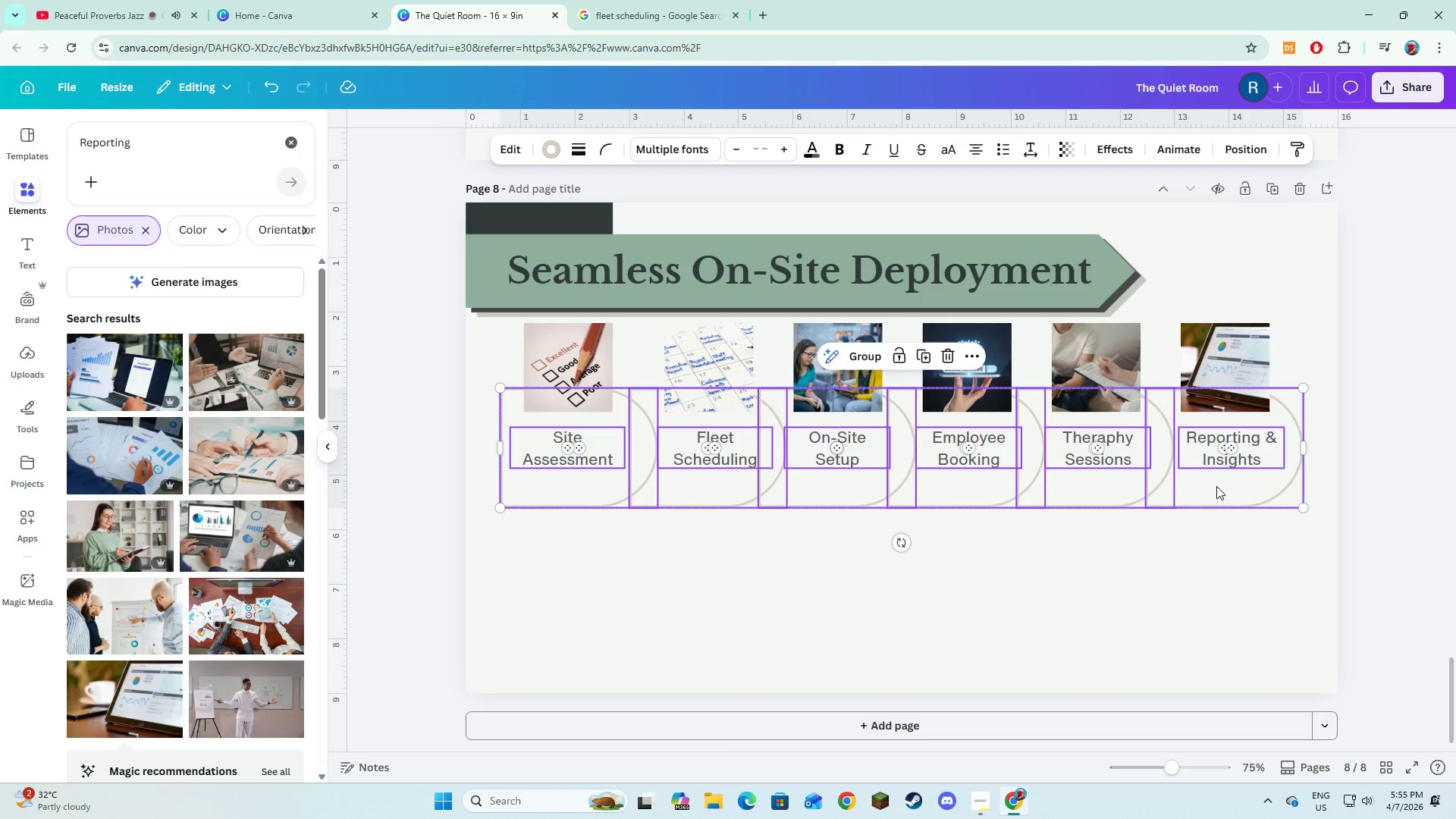 
hold_key(key=ShiftLeft, duration=0.7)
 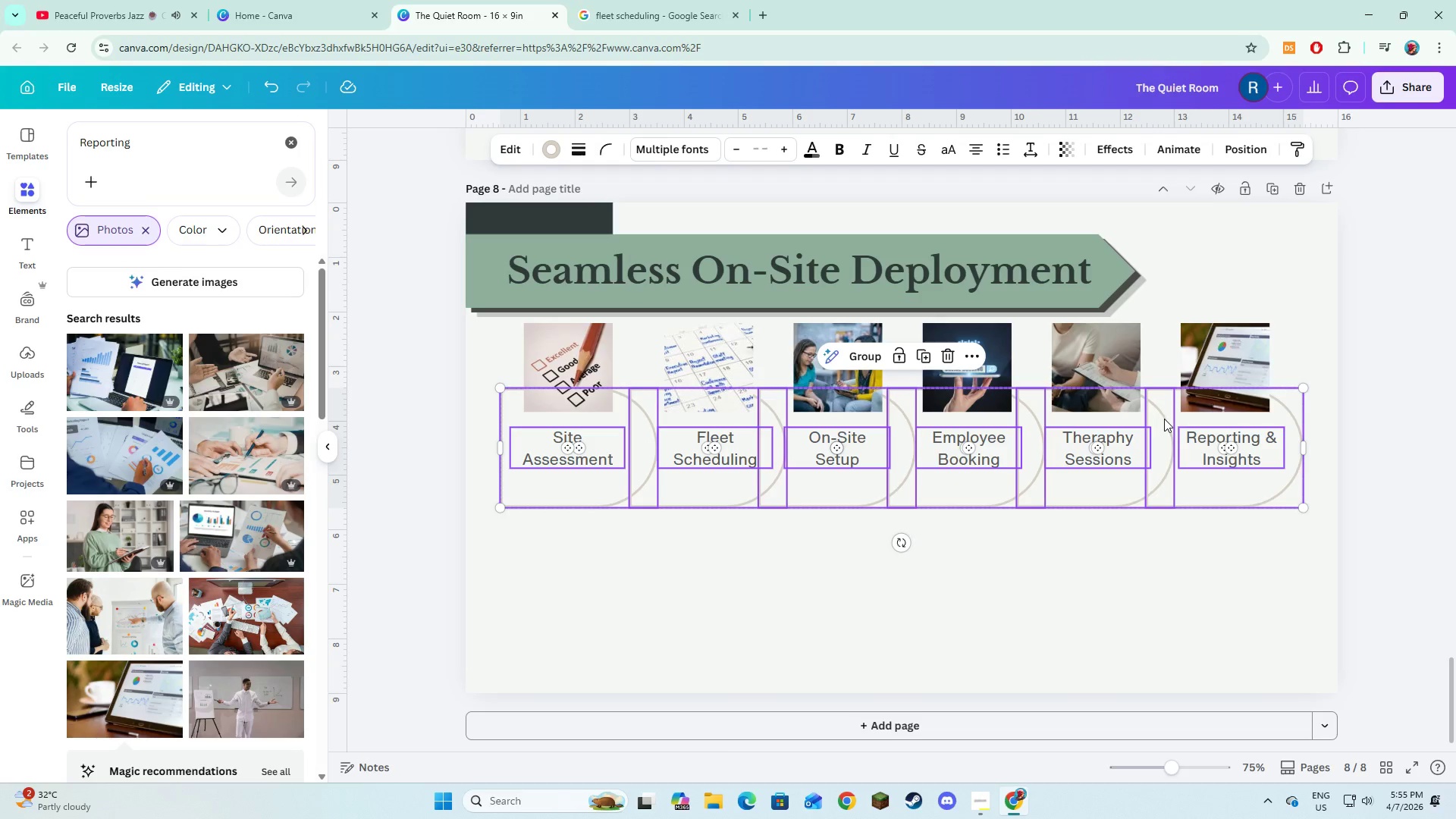 
left_click_drag(start_coordinate=[1164, 417], to_coordinate=[1167, 503])
 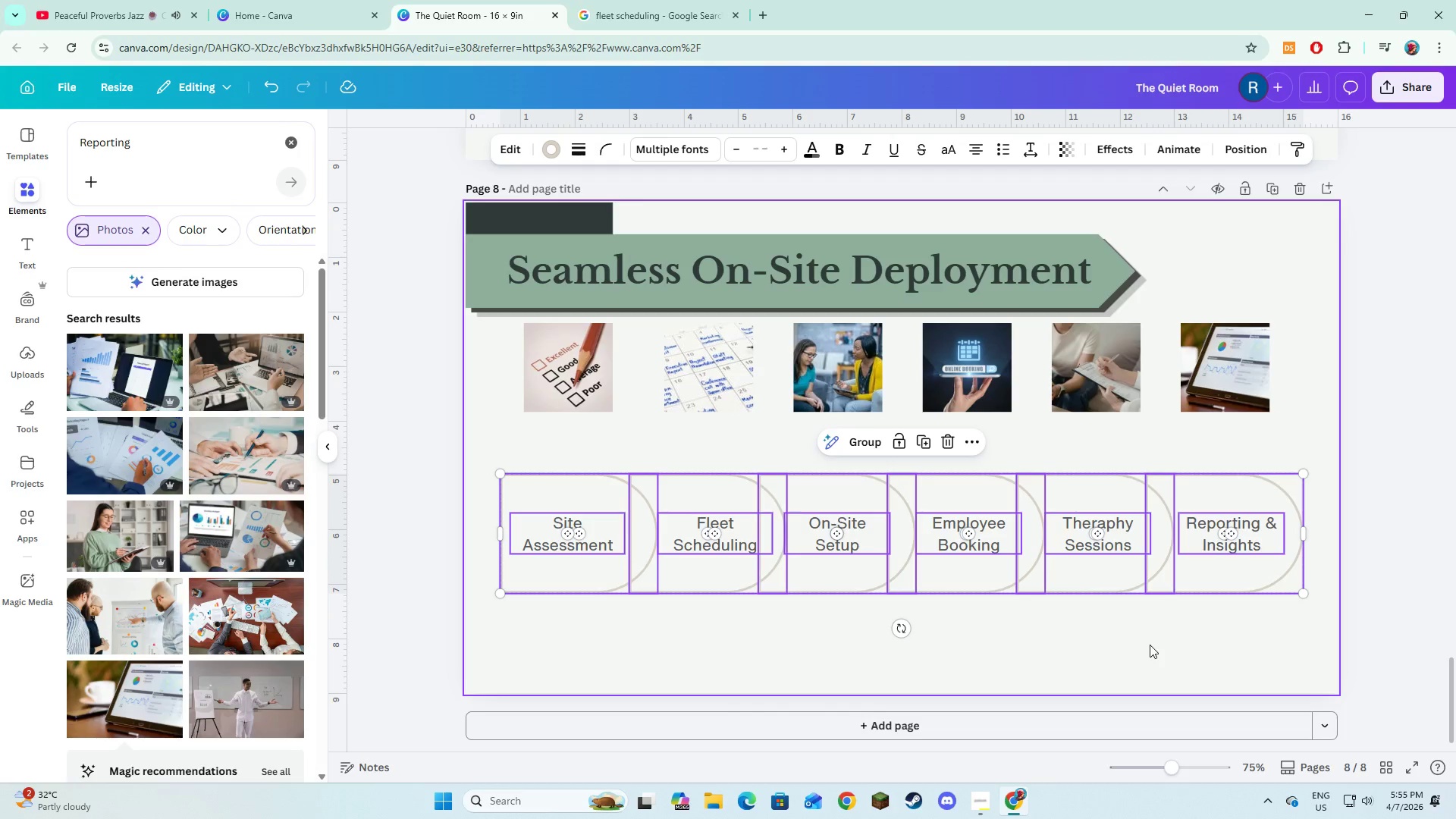 
left_click([1150, 645])
 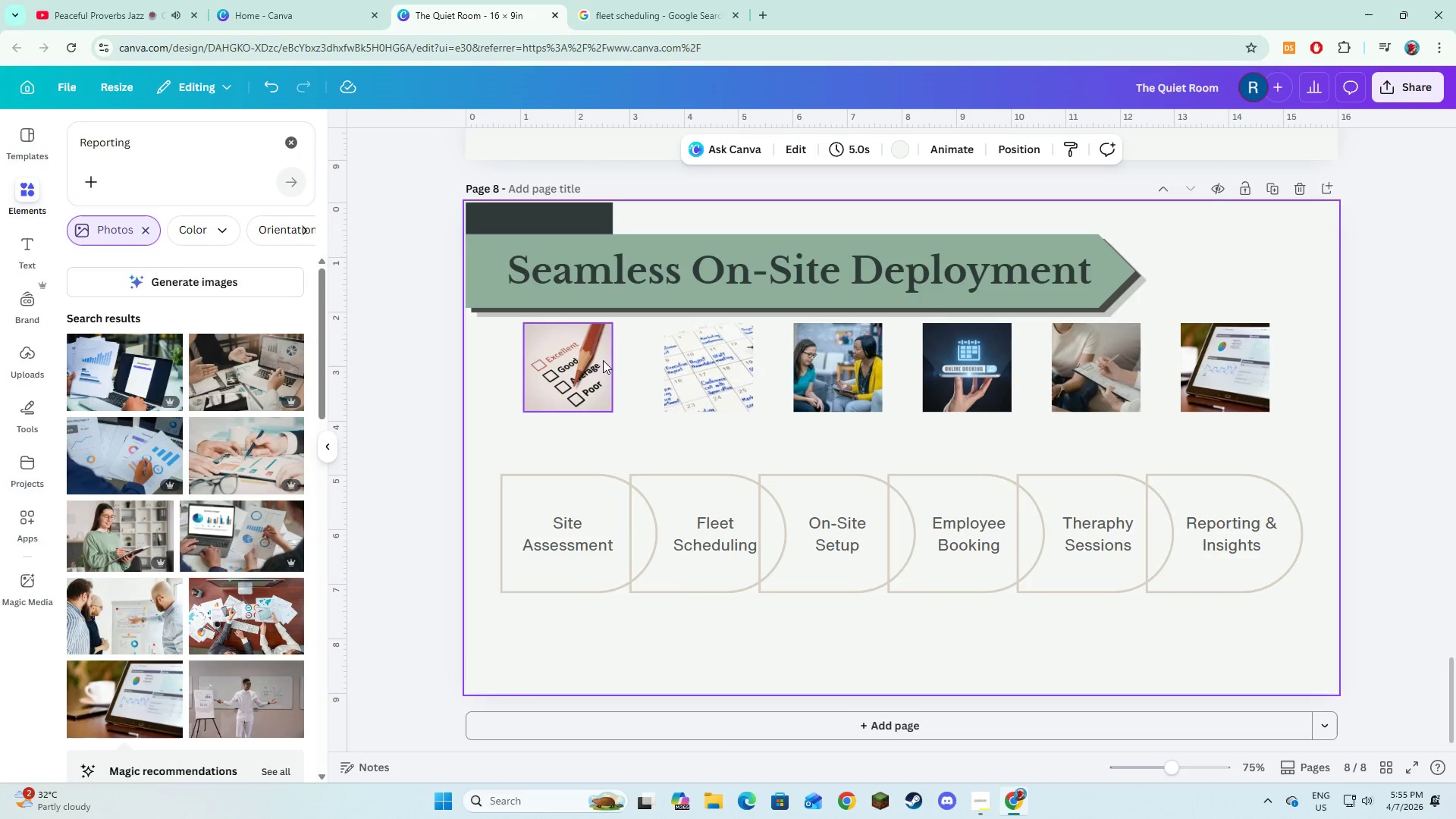 
left_click([595, 367])
 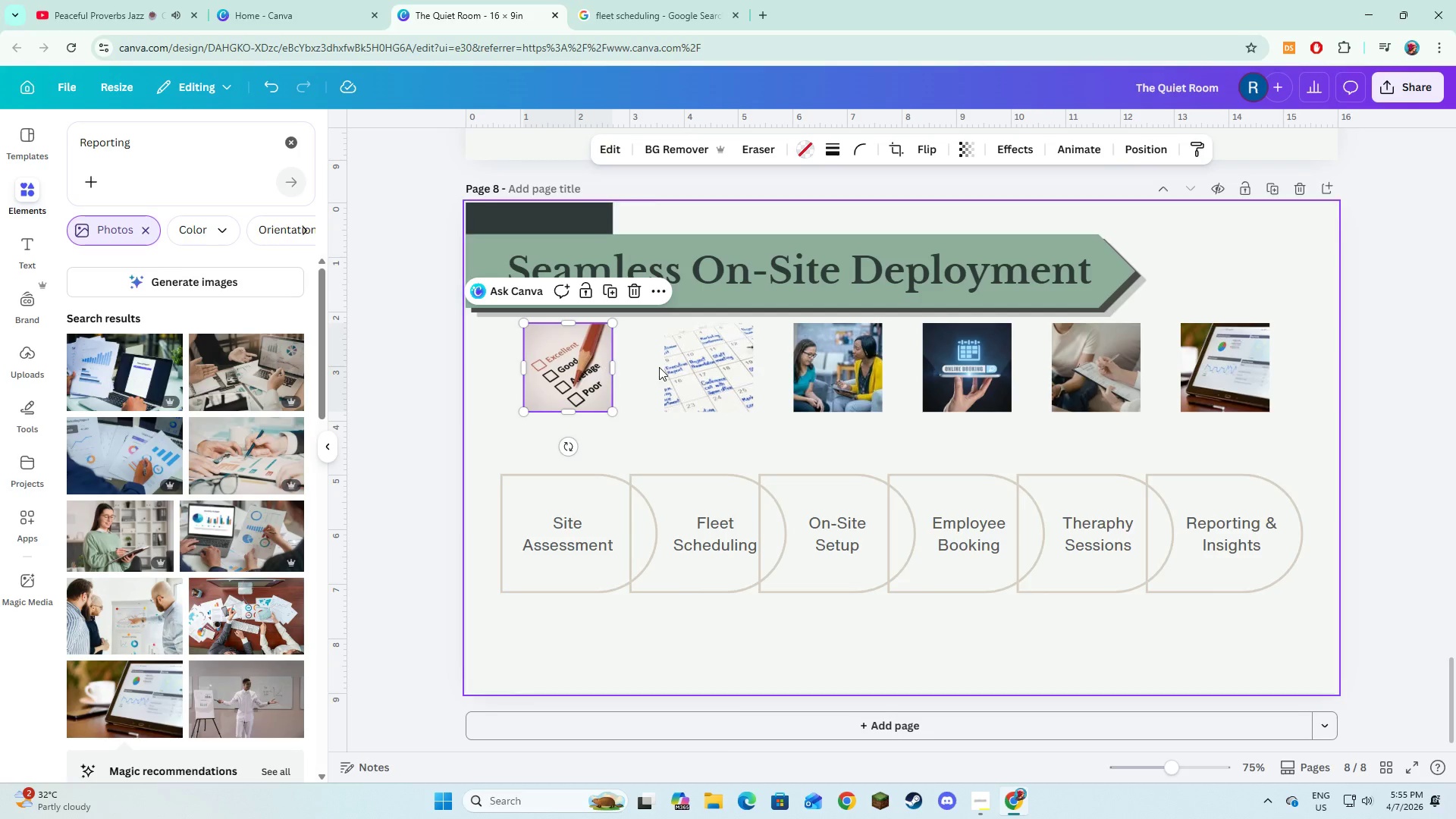 
hold_key(key=ShiftLeft, duration=1.5)
left_click([678, 367])
 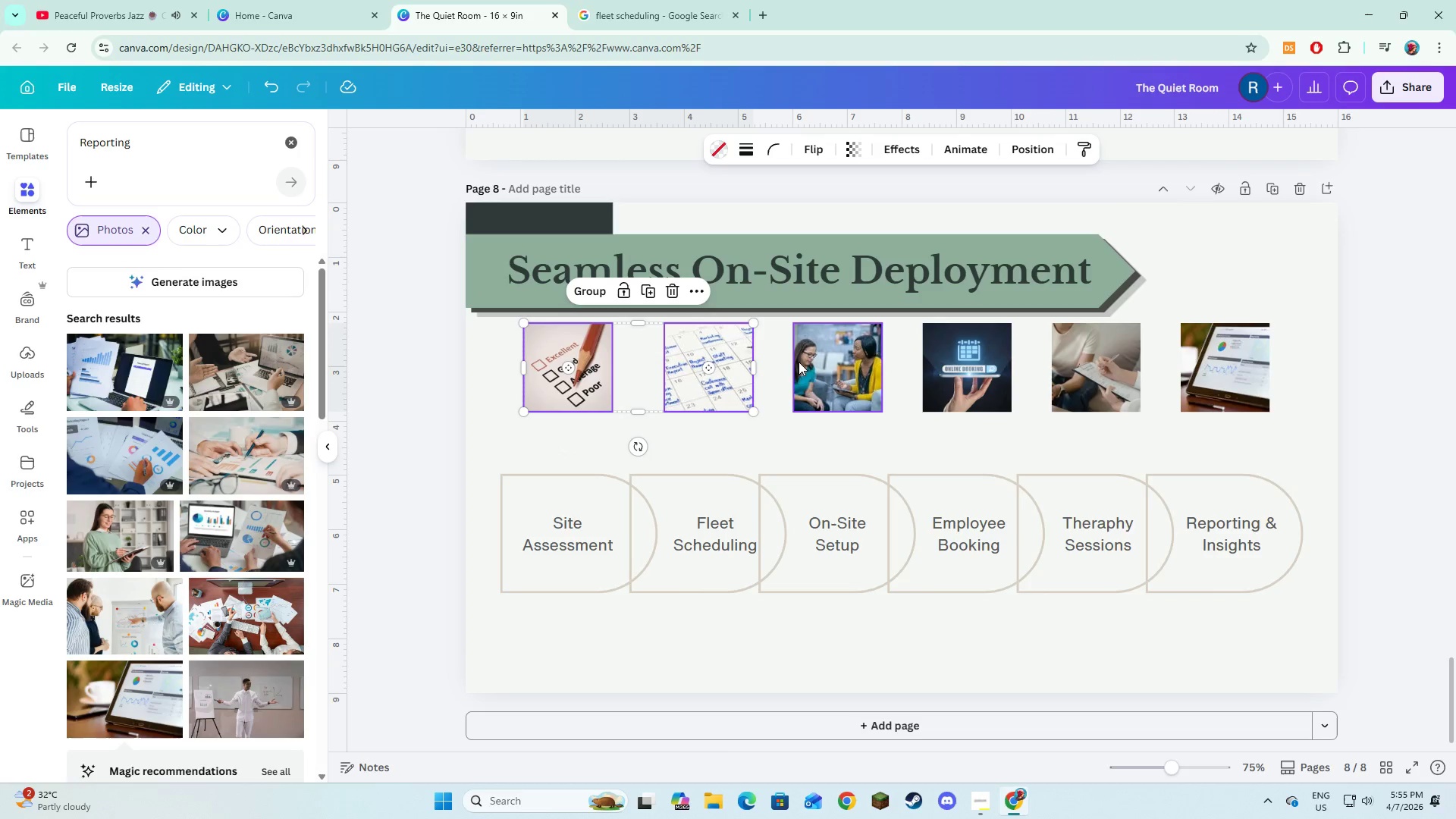 
left_click([868, 366])
 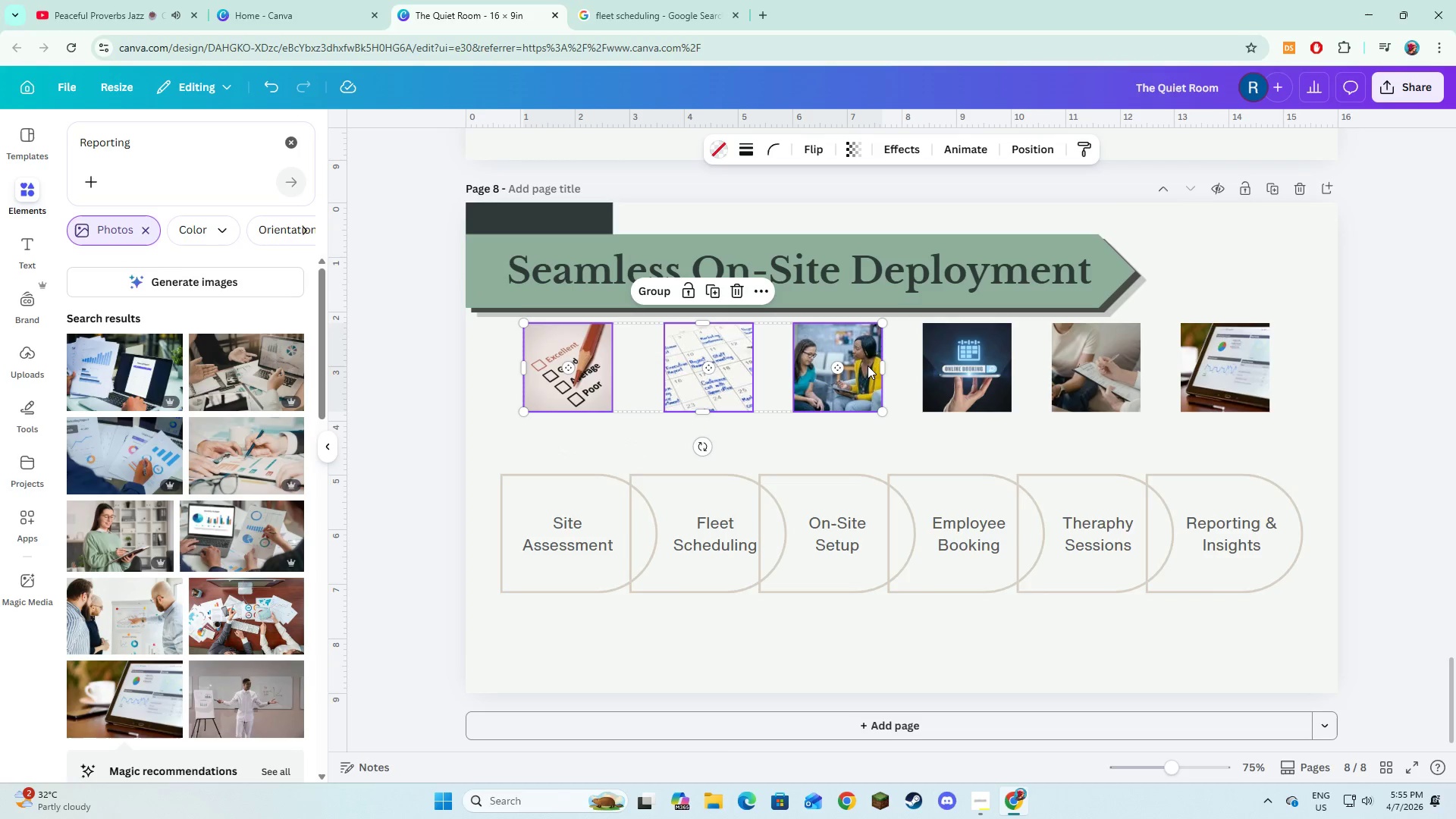 
hold_key(key=ShiftLeft, duration=1.51)
left_click([938, 350])
 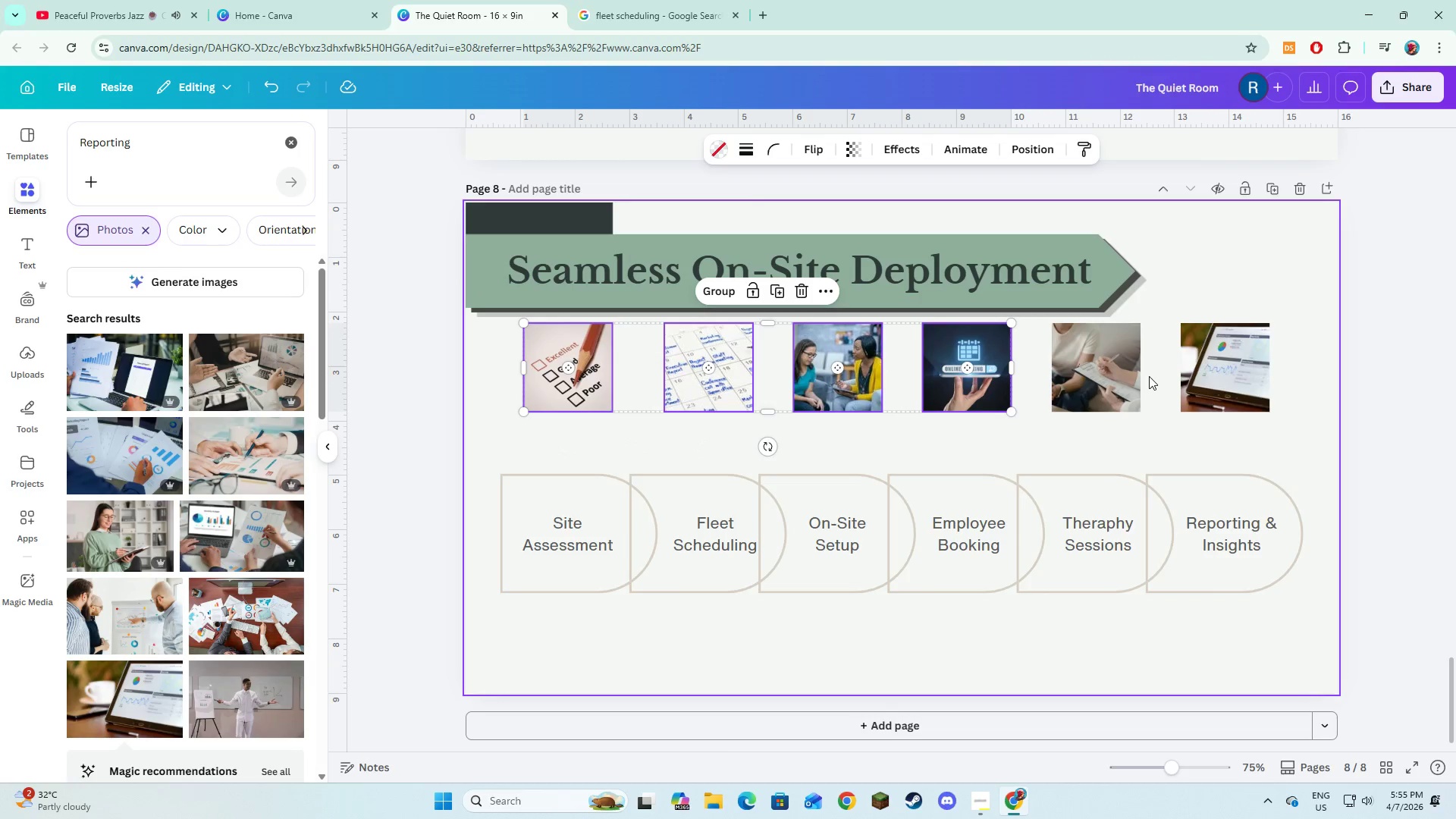 
double_click([1149, 376])
 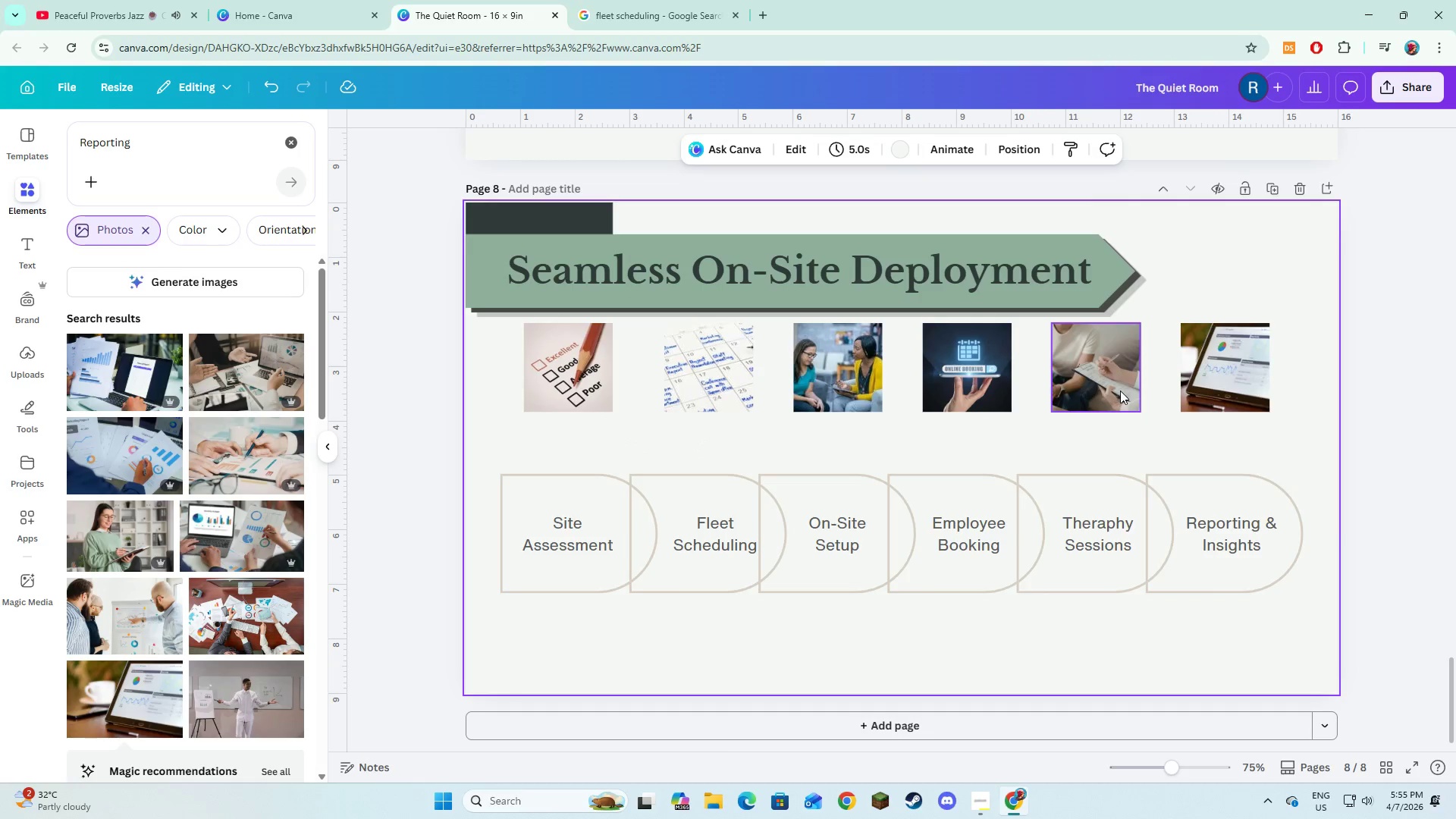 
hold_key(key=ShiftLeft, duration=1.52)
triple_click([1119, 391])
 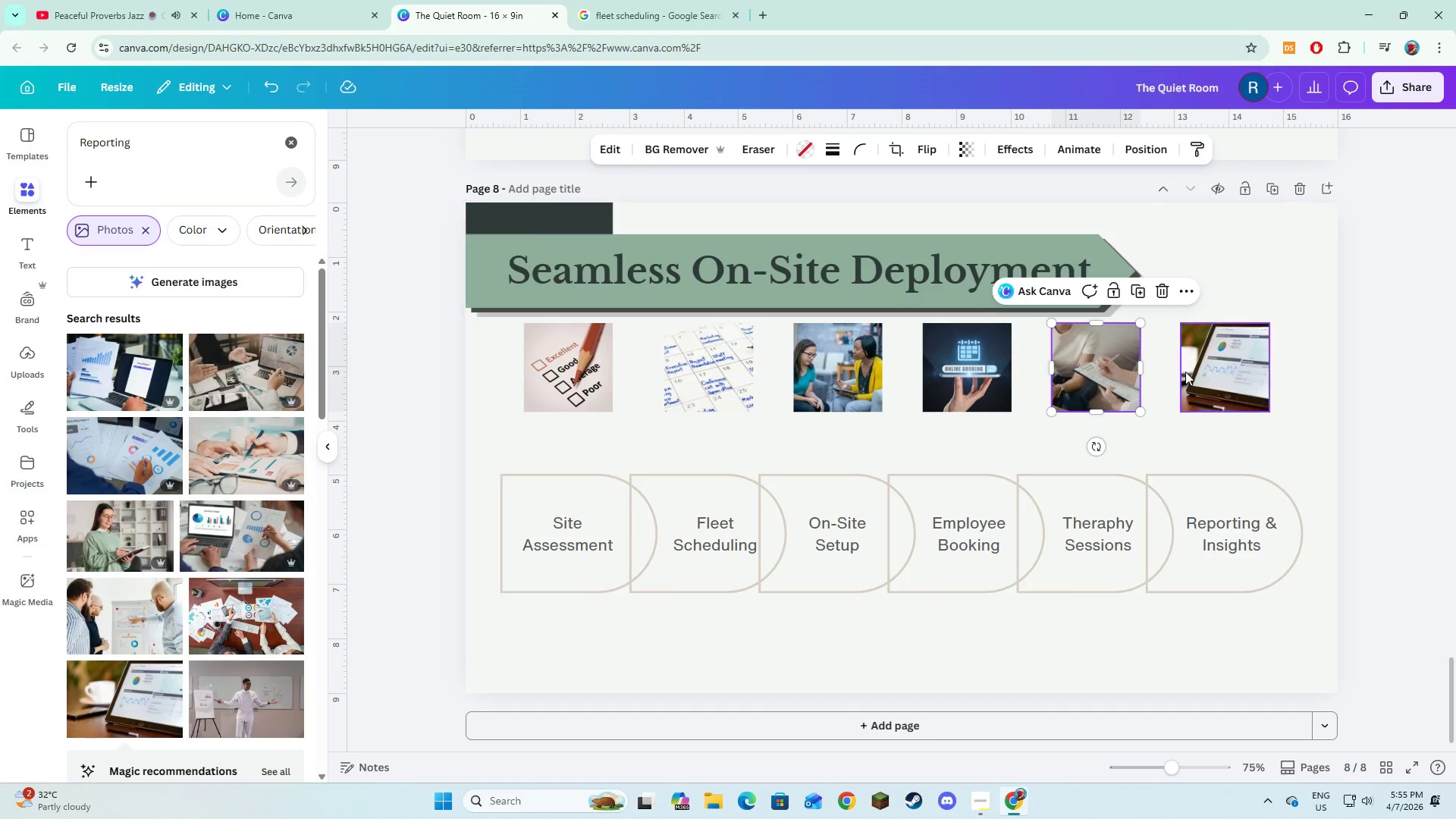 
left_click([1187, 372])
 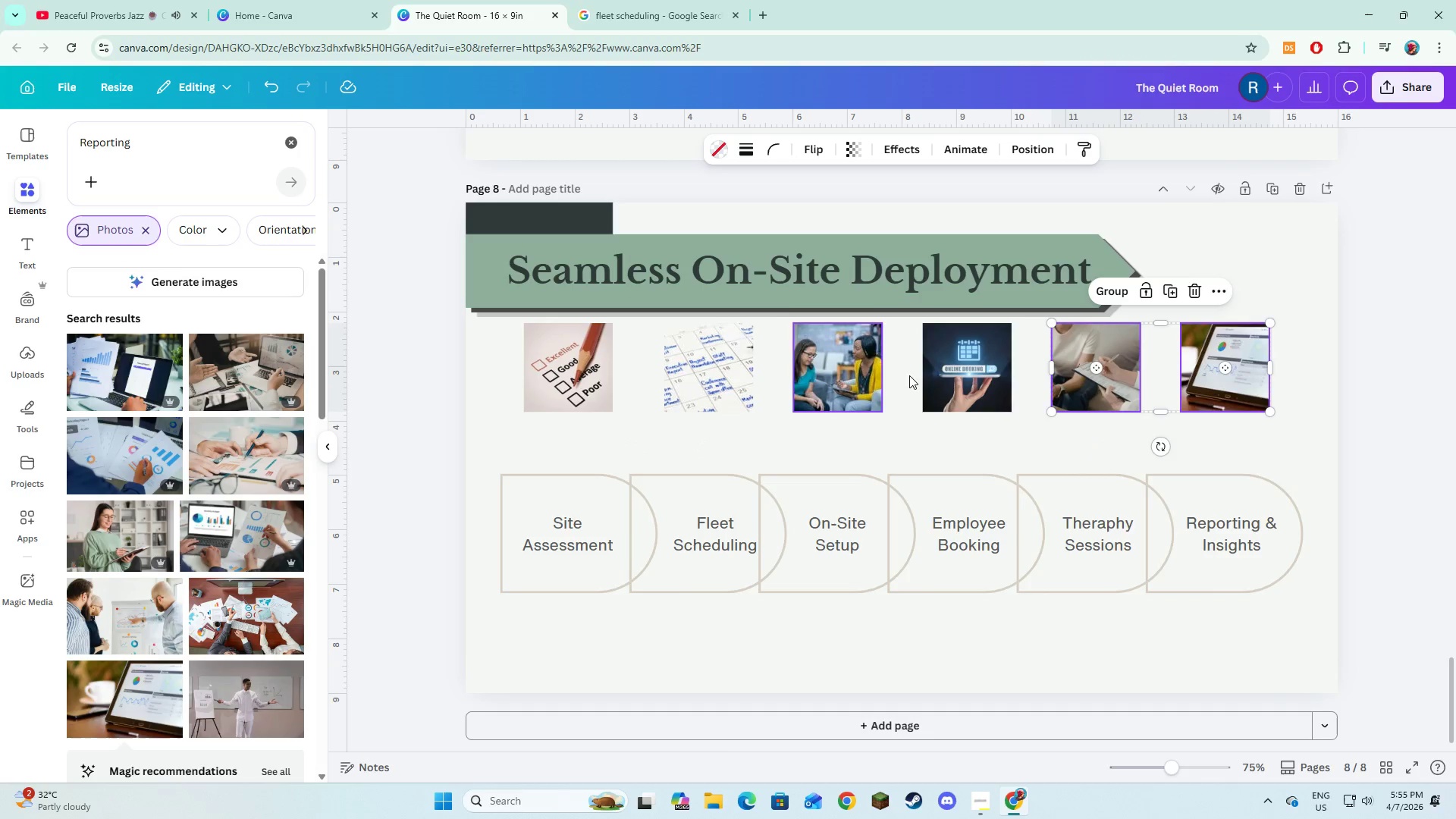 
hold_key(key=ShiftLeft, duration=0.7)
left_click([958, 373])
 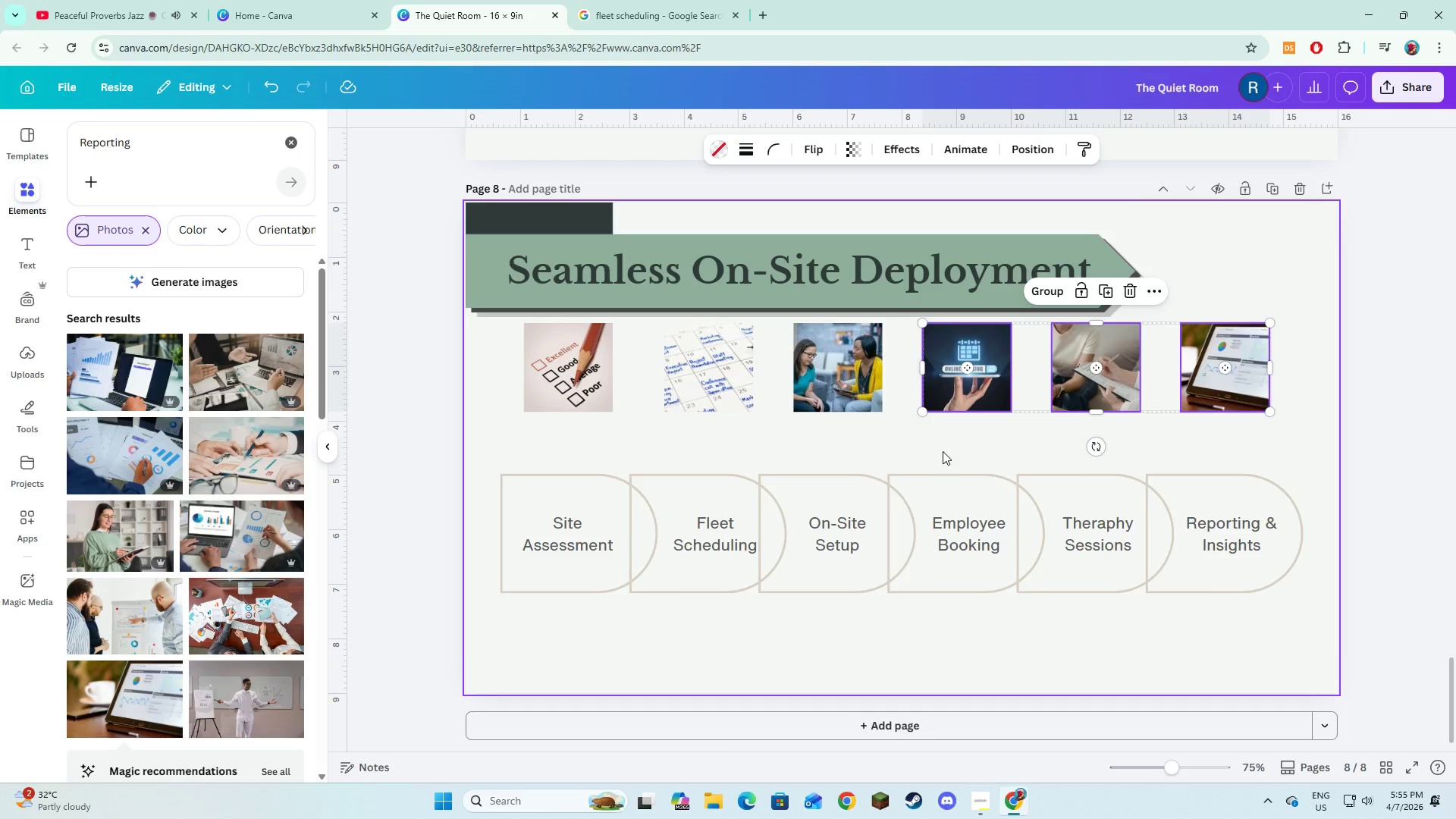 
left_click([943, 451])
 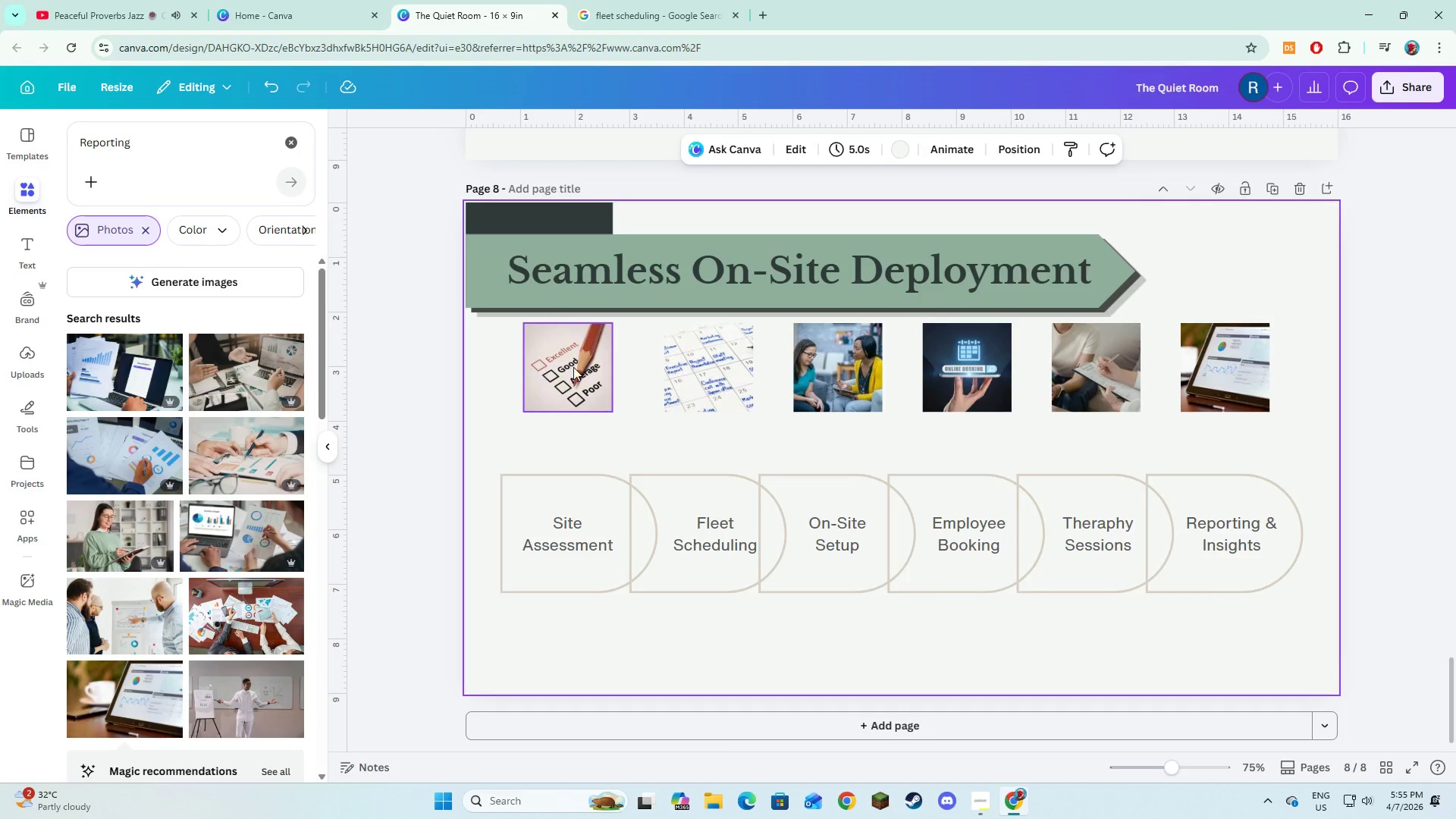 
left_click([579, 367])
 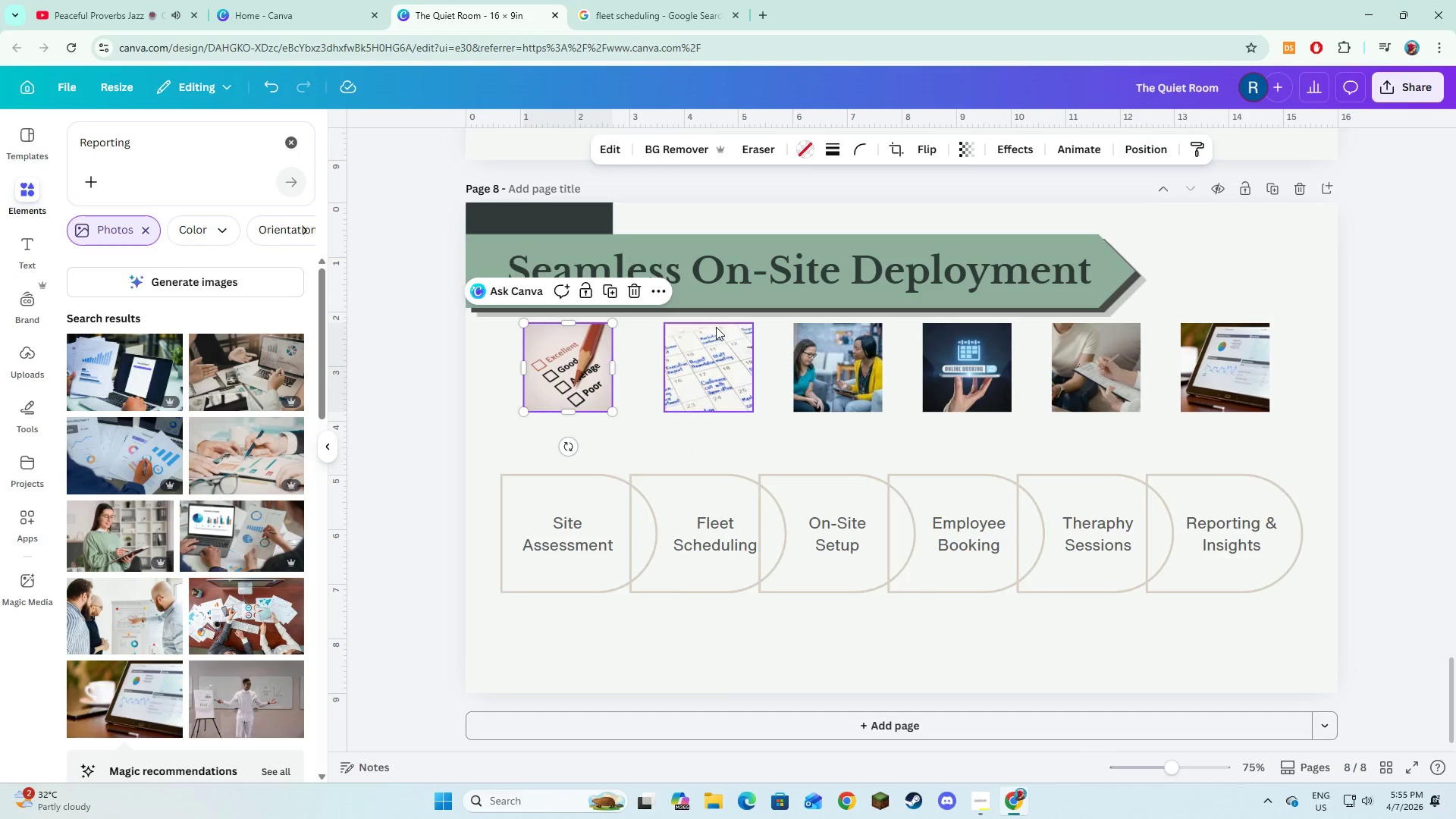 
hold_key(key=ShiftLeft, duration=1.5)
left_click([959, 356])
 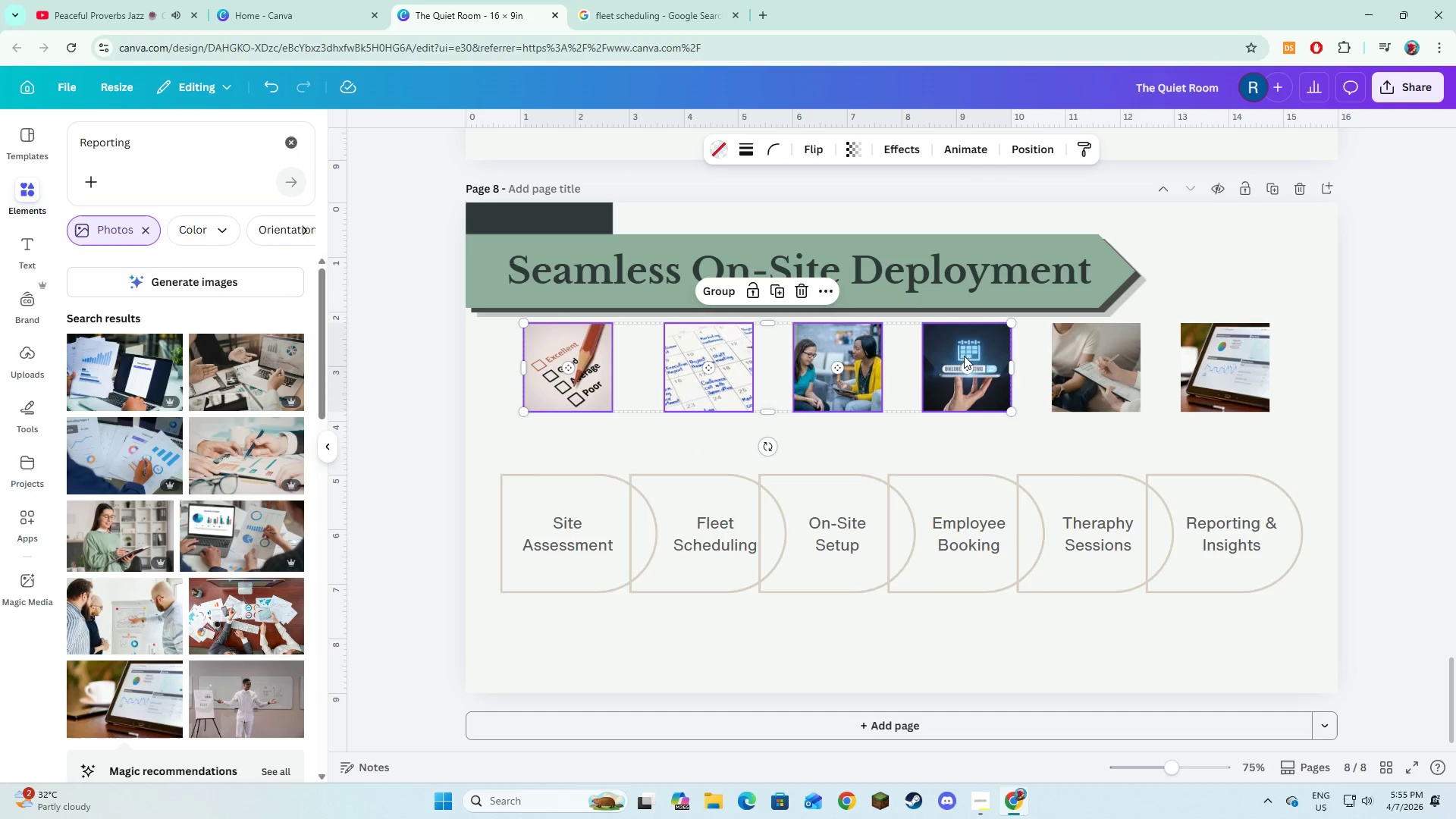 
hold_key(key=ShiftLeft, duration=1.28)
double_click([1091, 356])
 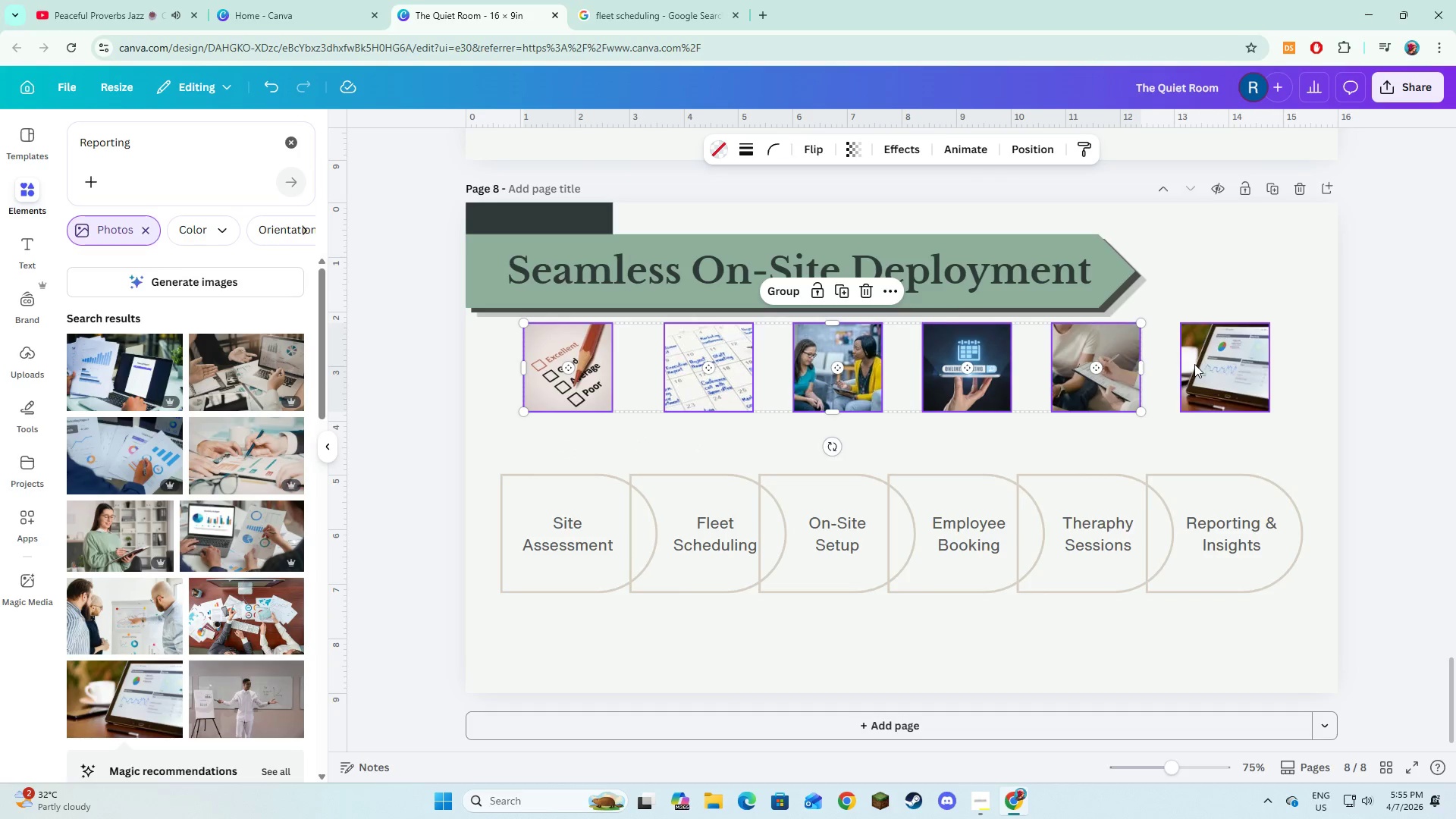 
triple_click([1194, 364])
 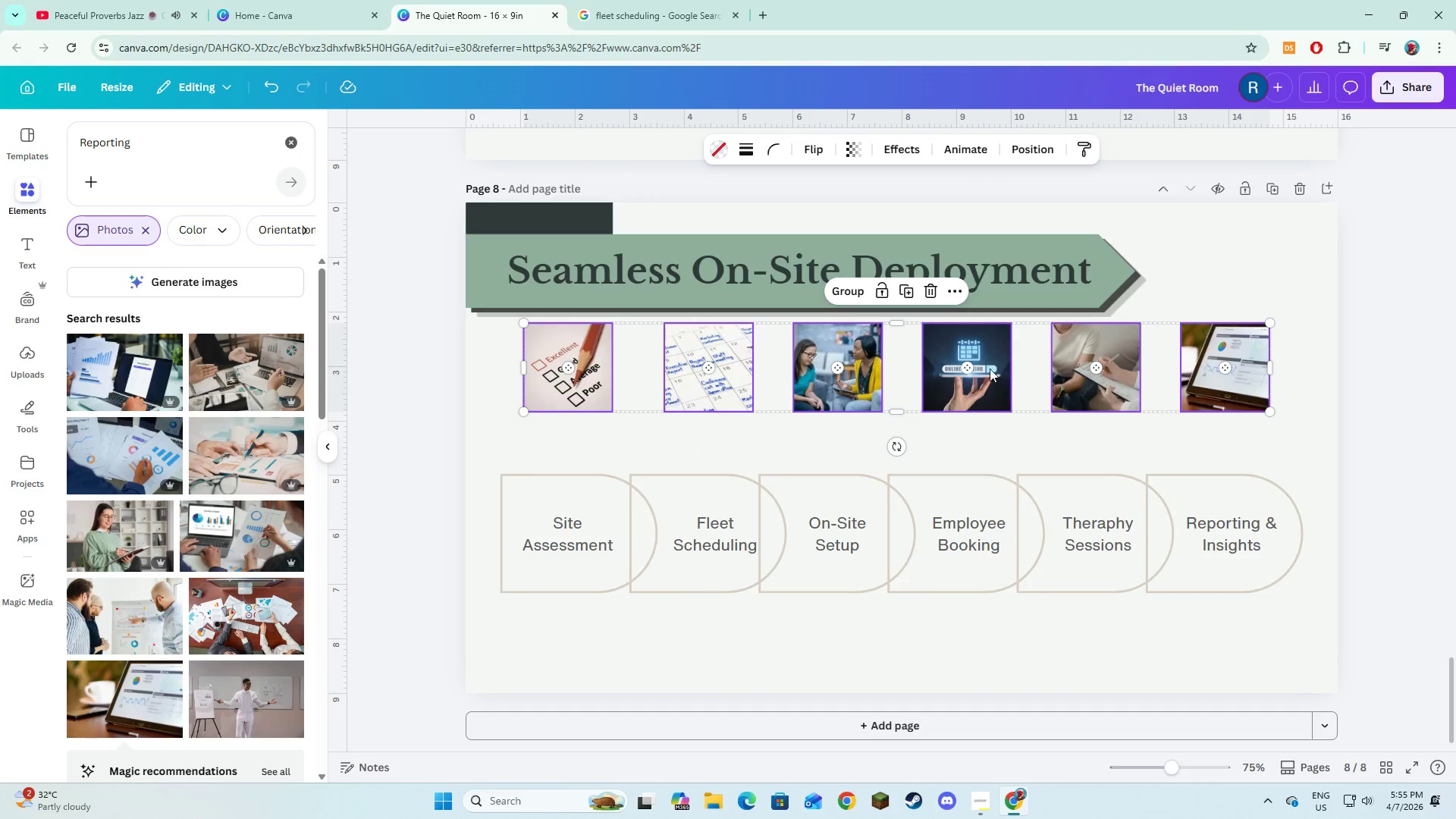 
left_click_drag(start_coordinate=[988, 366], to_coordinate=[972, 429])
 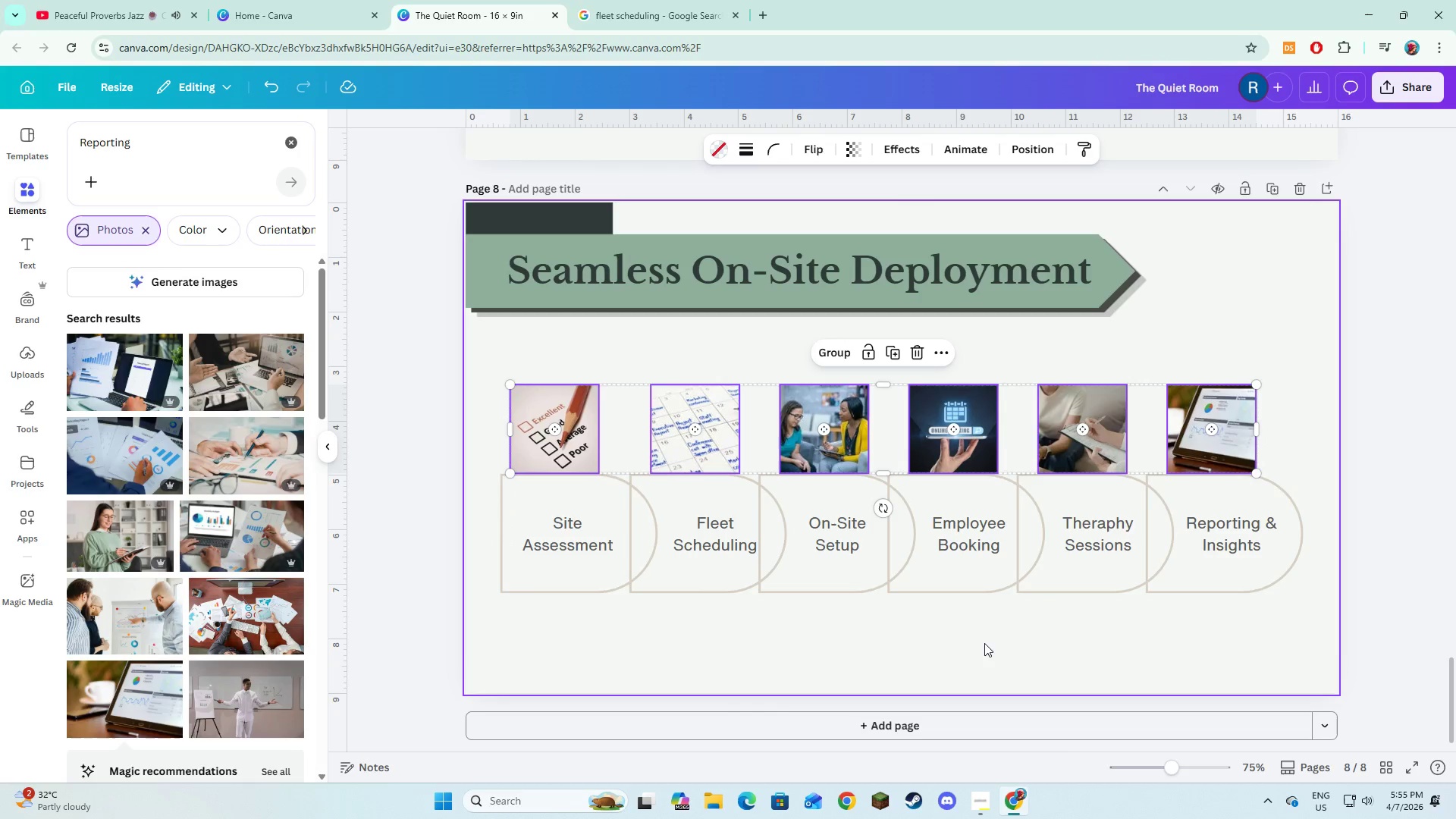 
left_click([984, 643])
 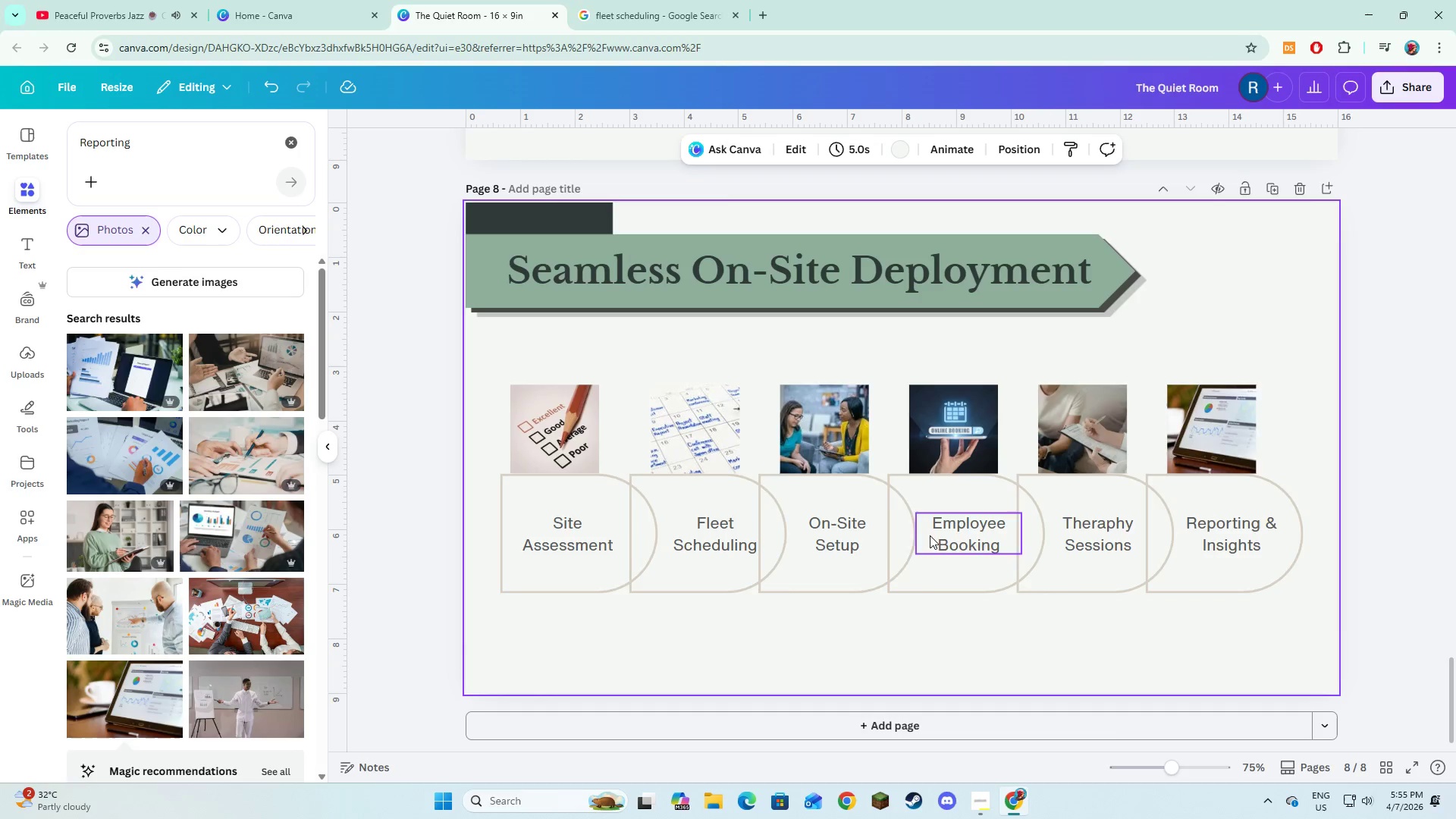 
left_click([554, 428])
 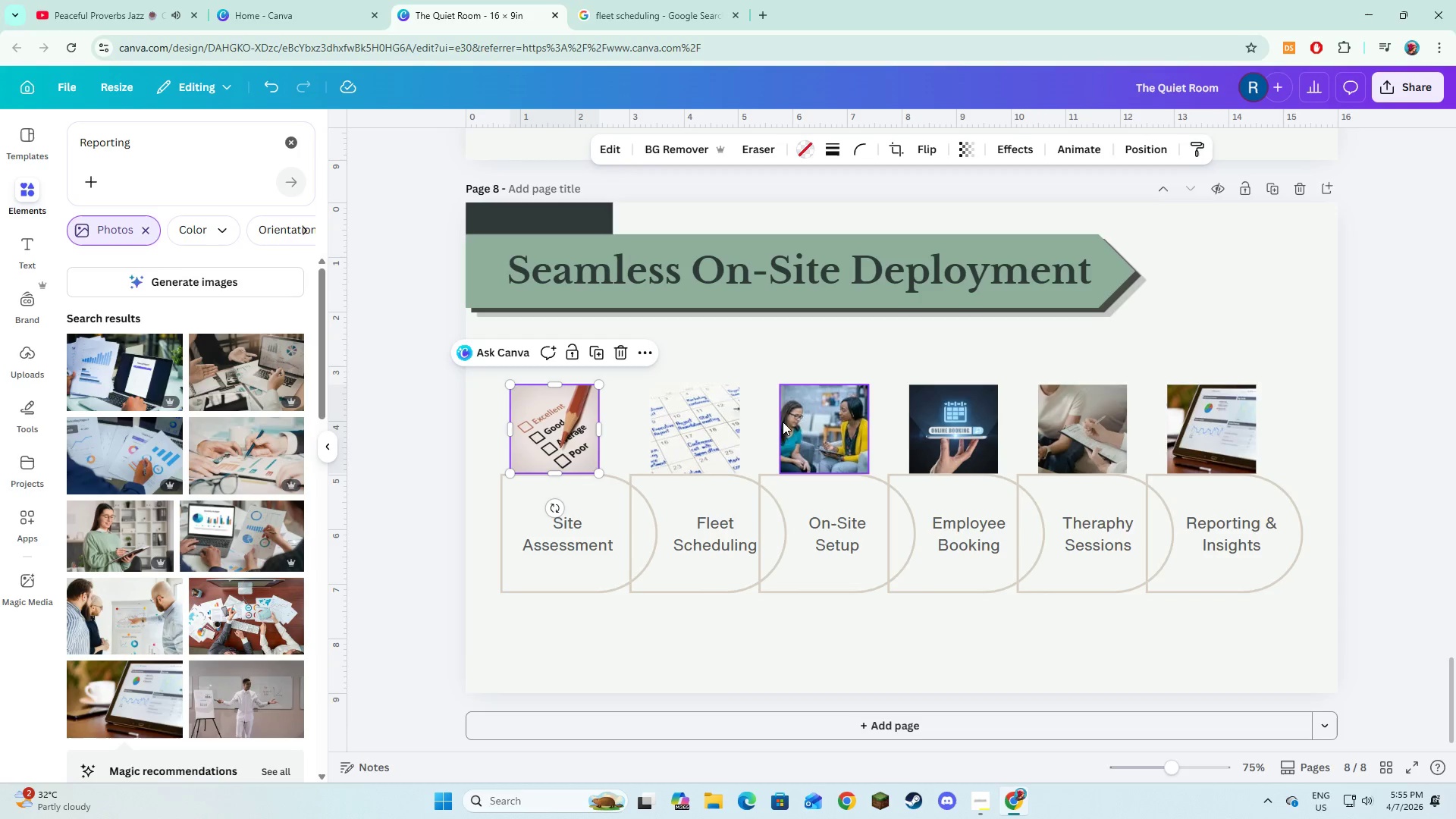 
hold_key(key=ShiftLeft, duration=1.5)
left_click([708, 425])
 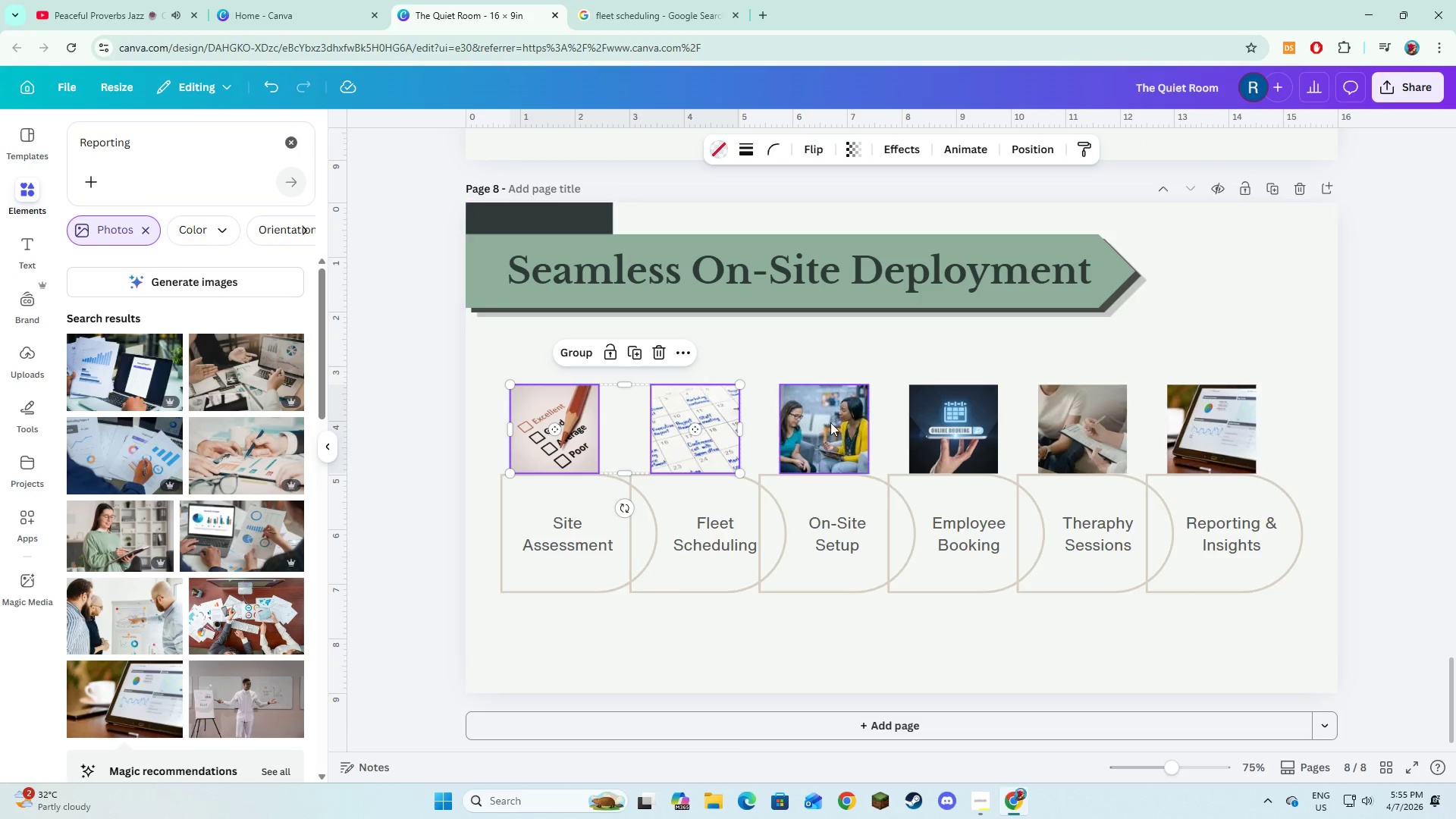 
double_click([830, 422])
 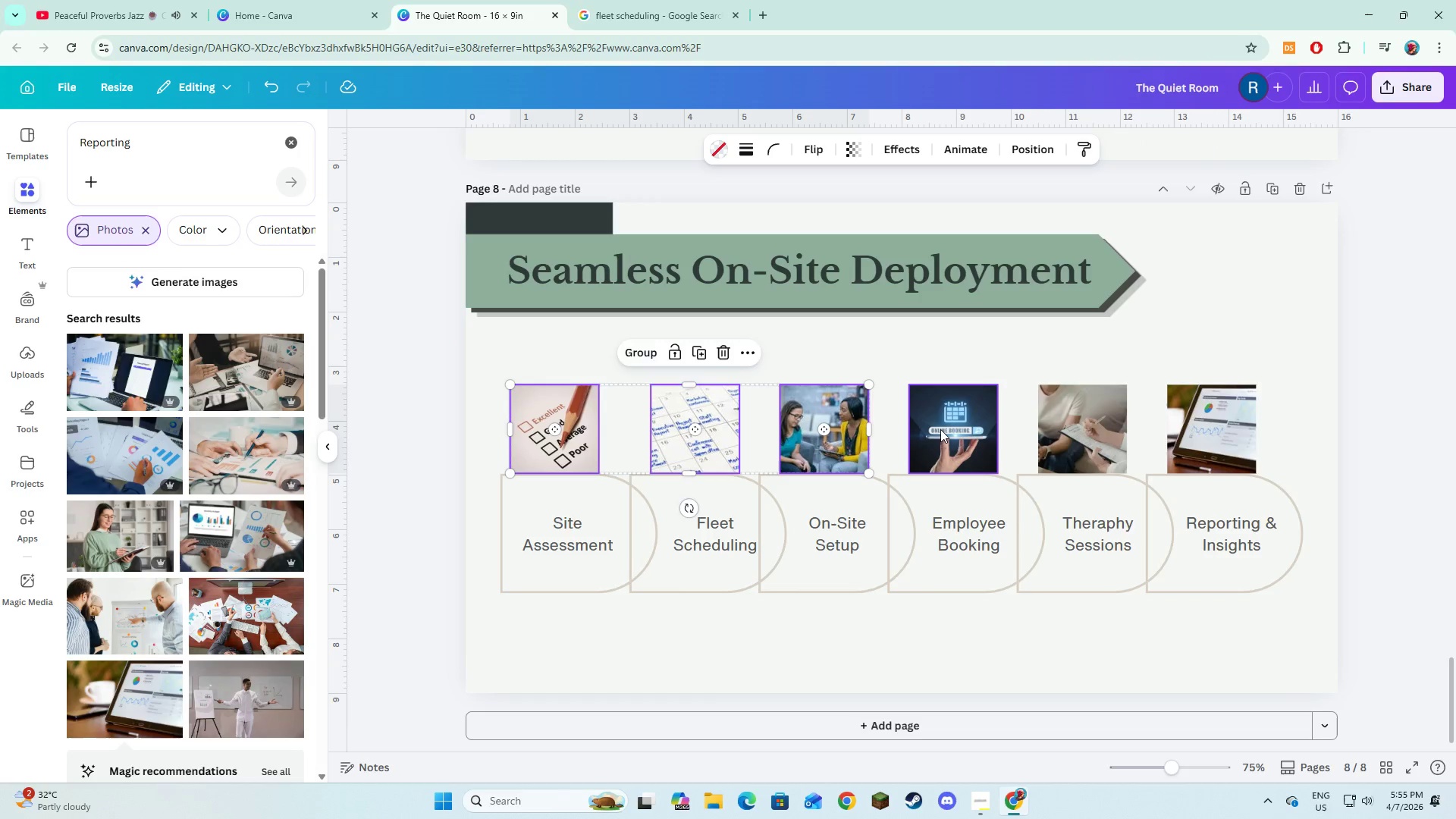 
triple_click([940, 429])
 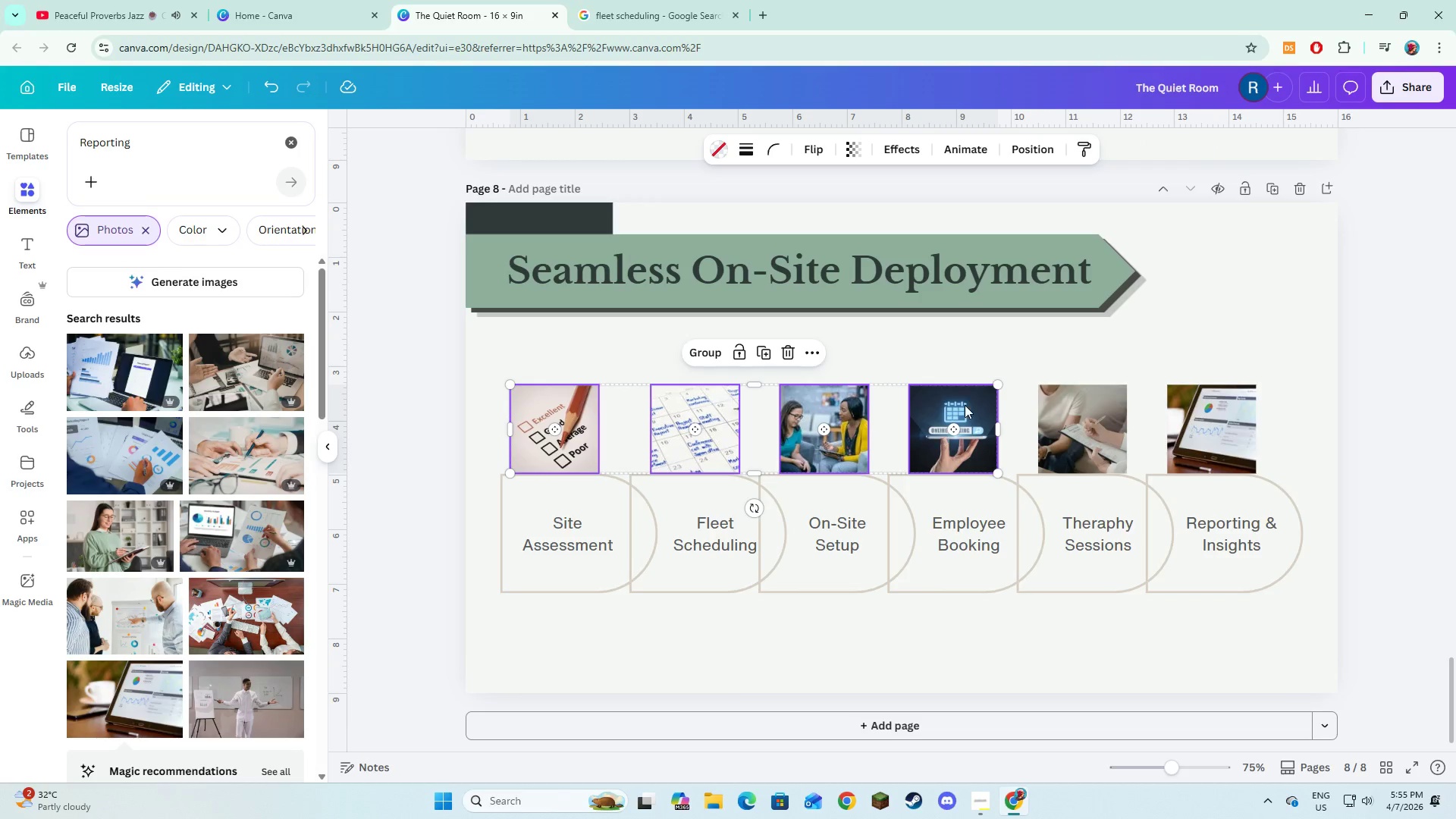 
key(Shift+ShiftLeft)
 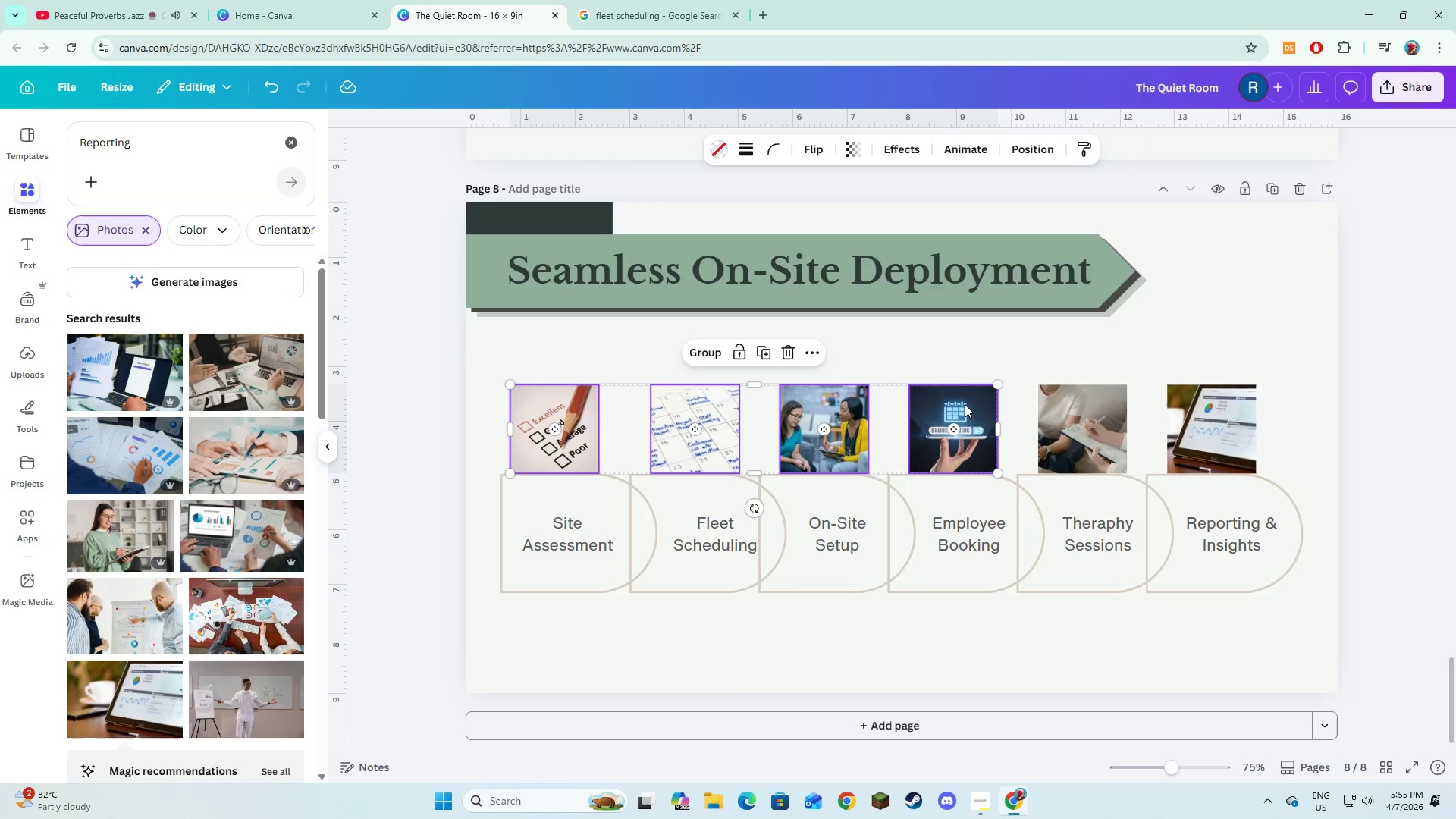 
key(Shift+ShiftLeft)
 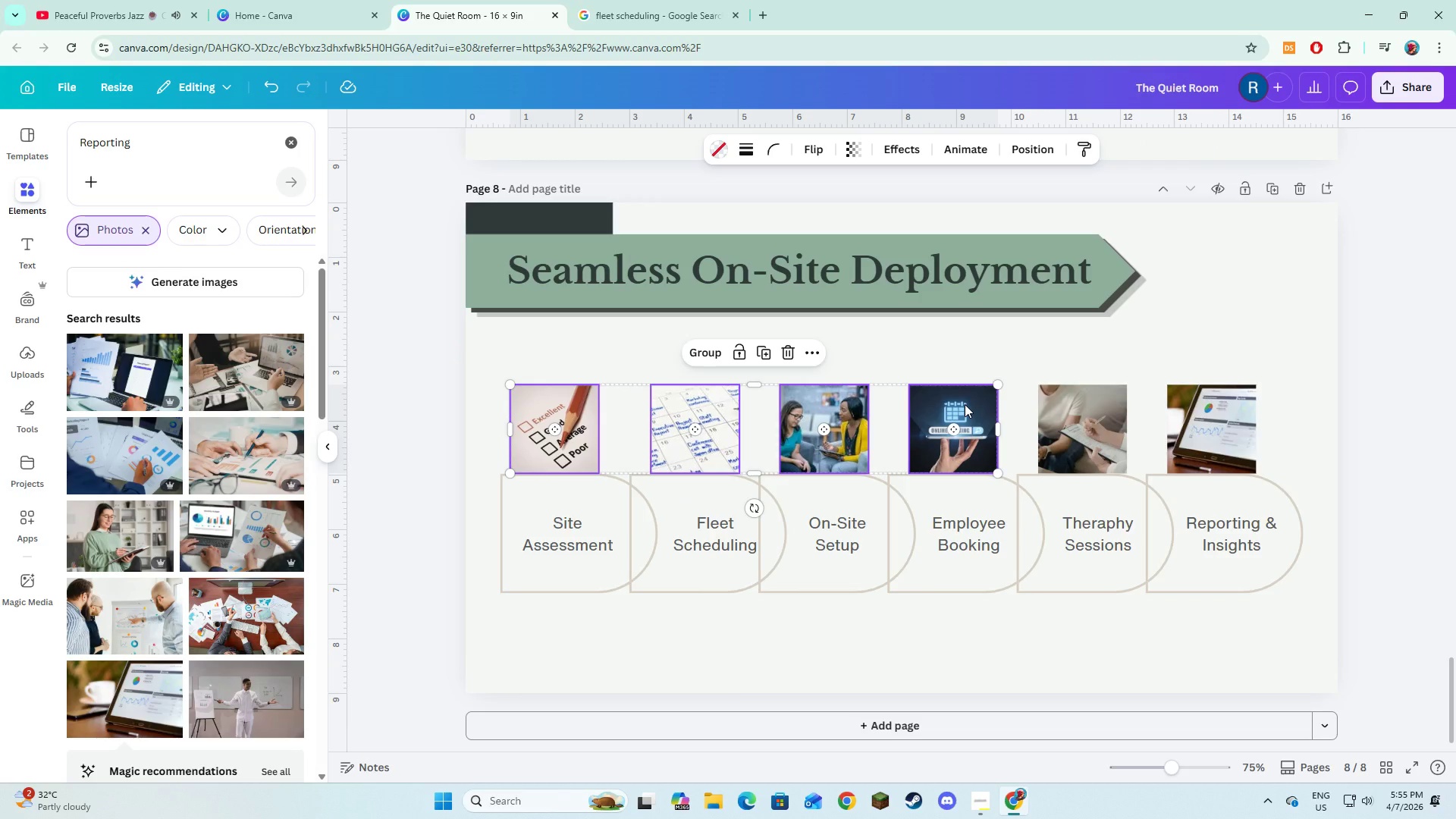 
hold_key(key=ShiftLeft, duration=20.66)
left_click([869, 624])
 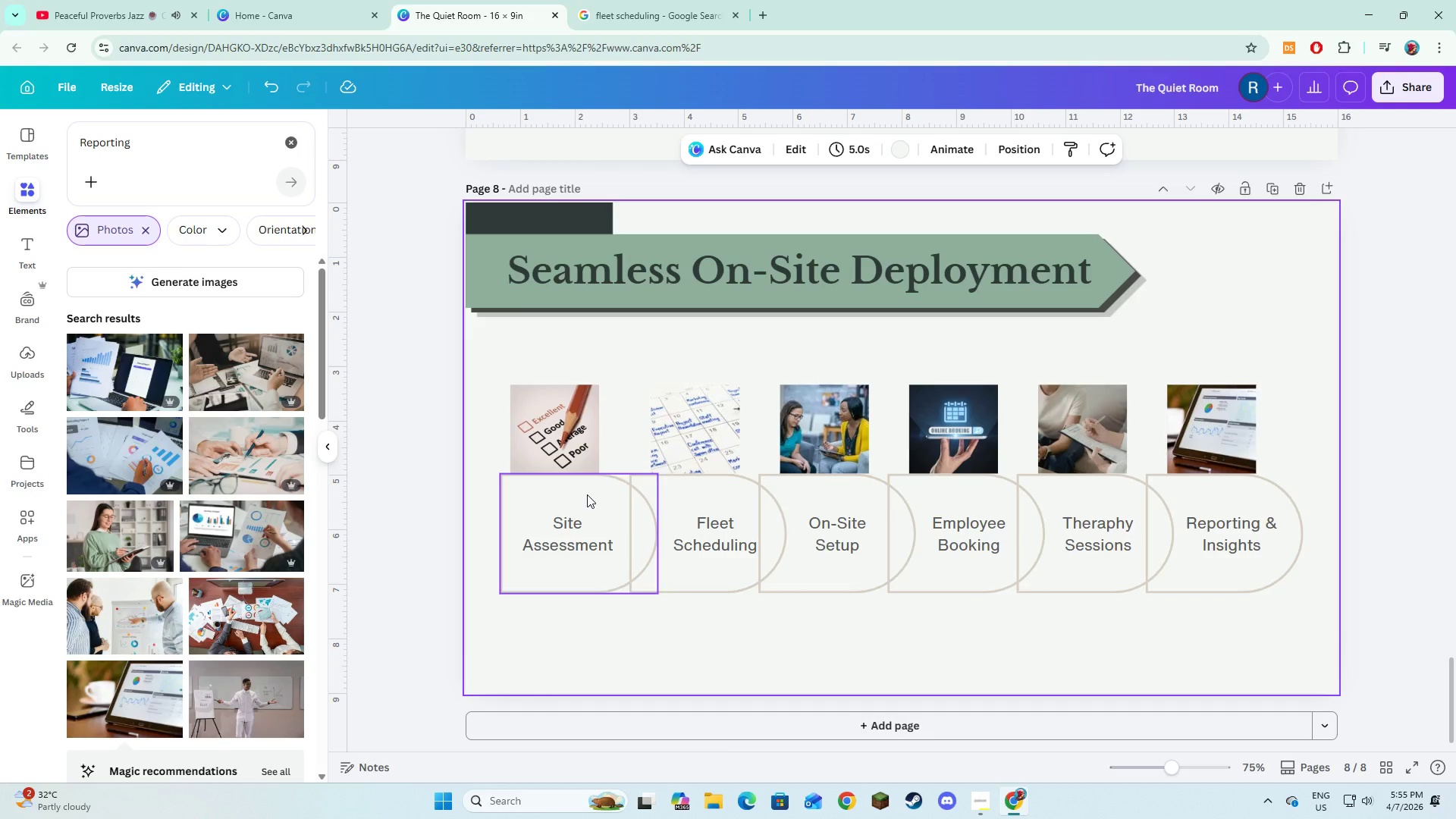 
left_click([577, 446])
 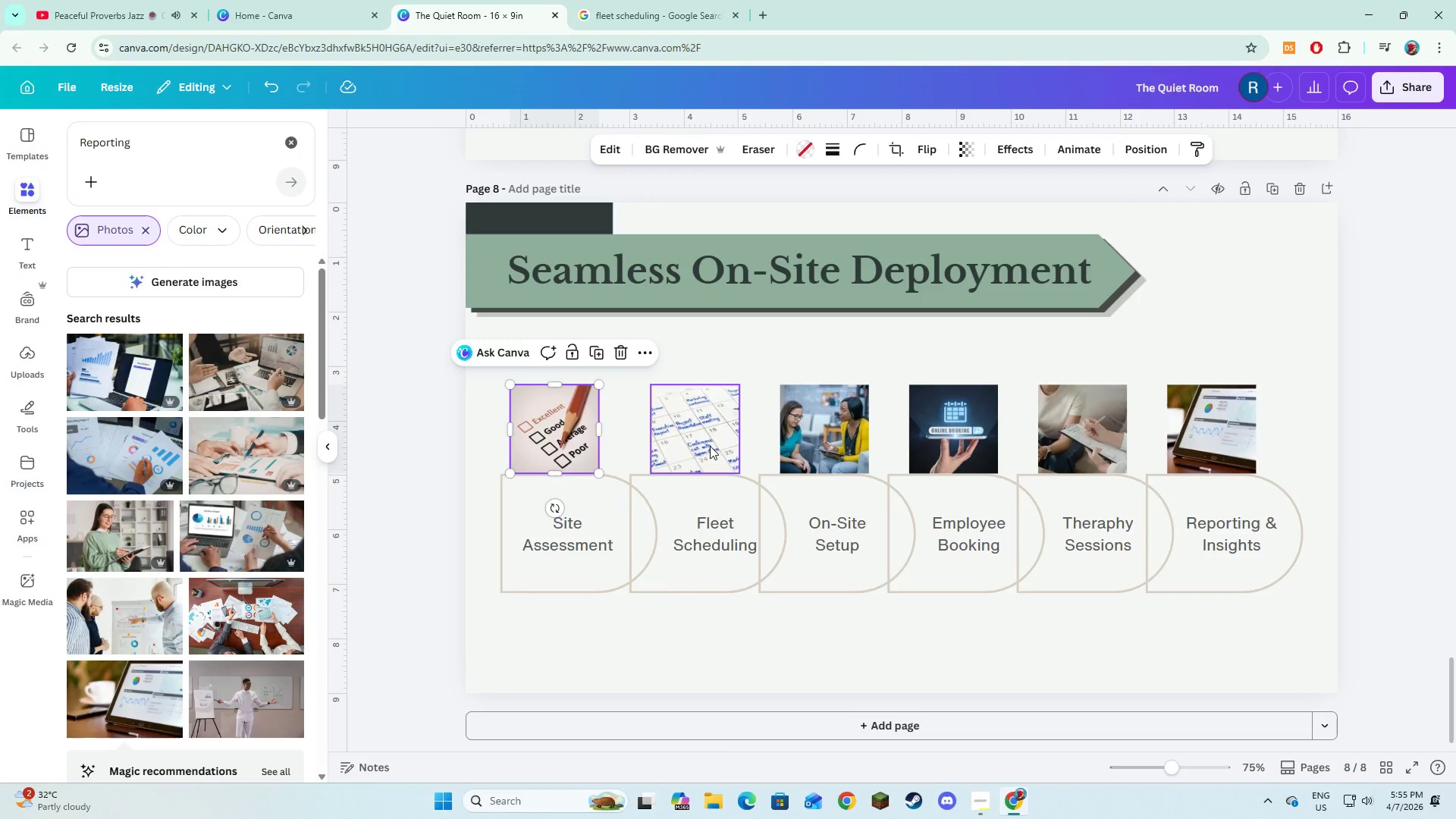 
hold_key(key=ShiftLeft, duration=1.5)
left_click([710, 446])
 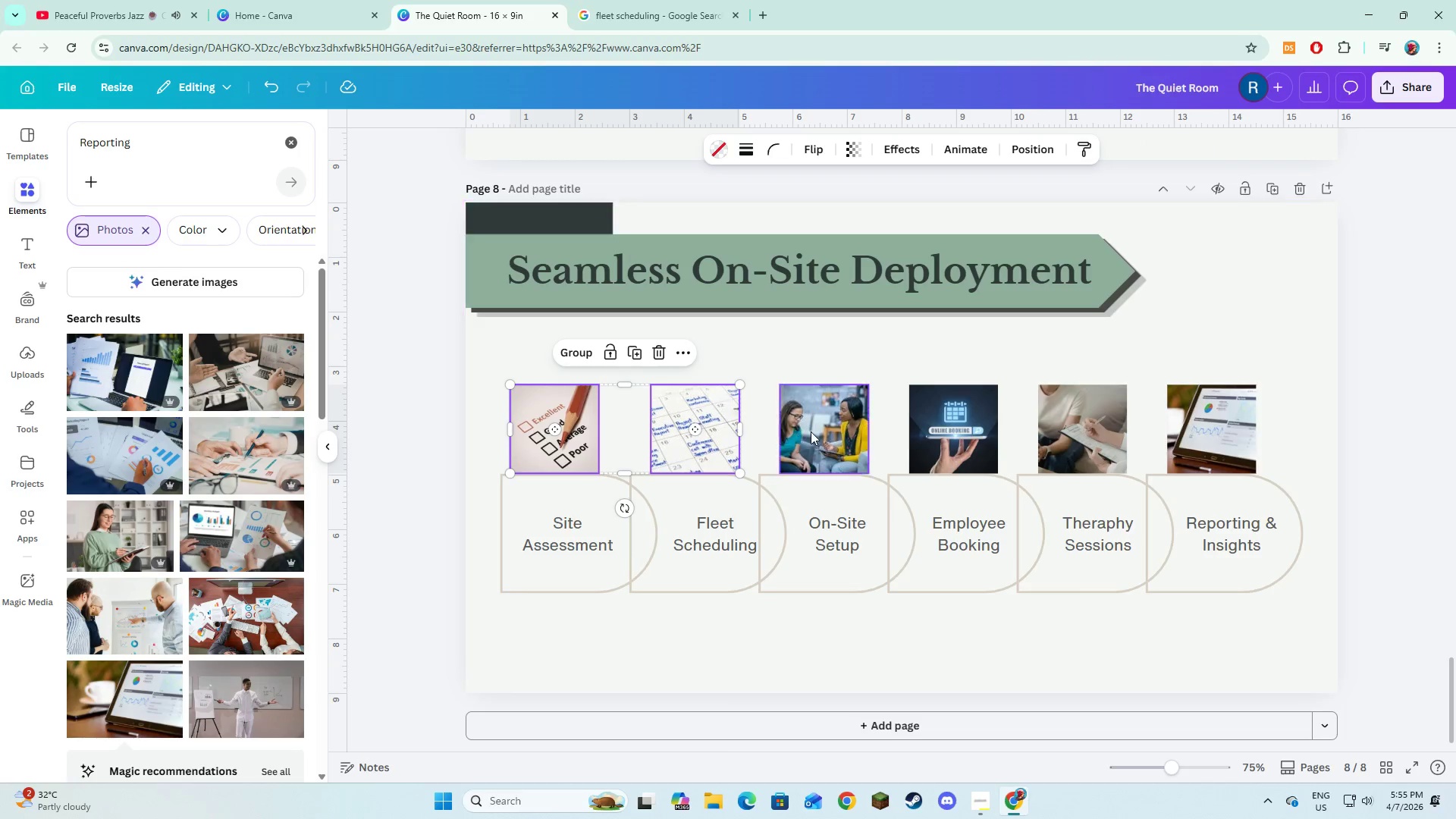 
double_click([811, 431])
 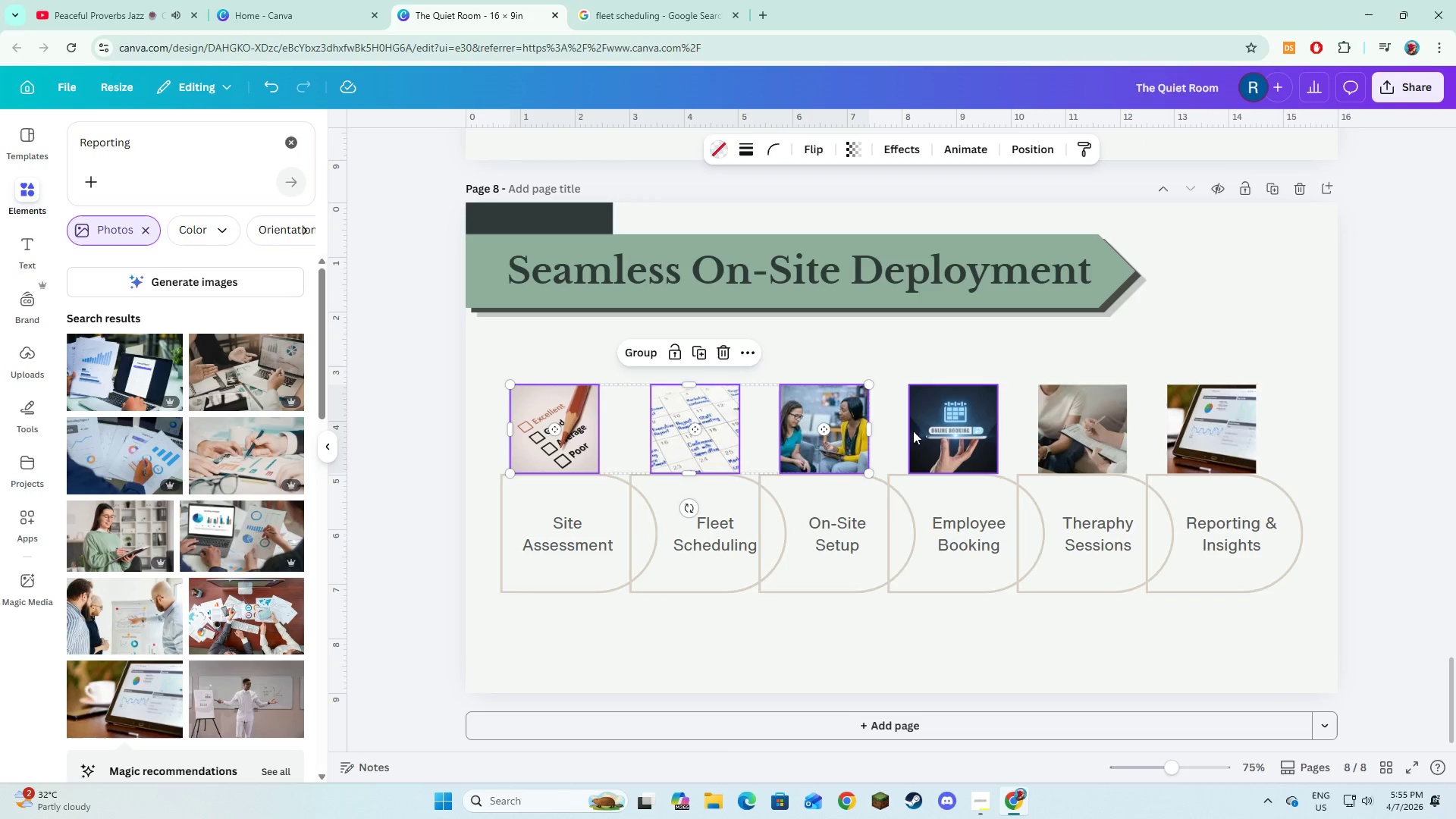 
hold_key(key=ShiftLeft, duration=1.19)
left_click([915, 430])
 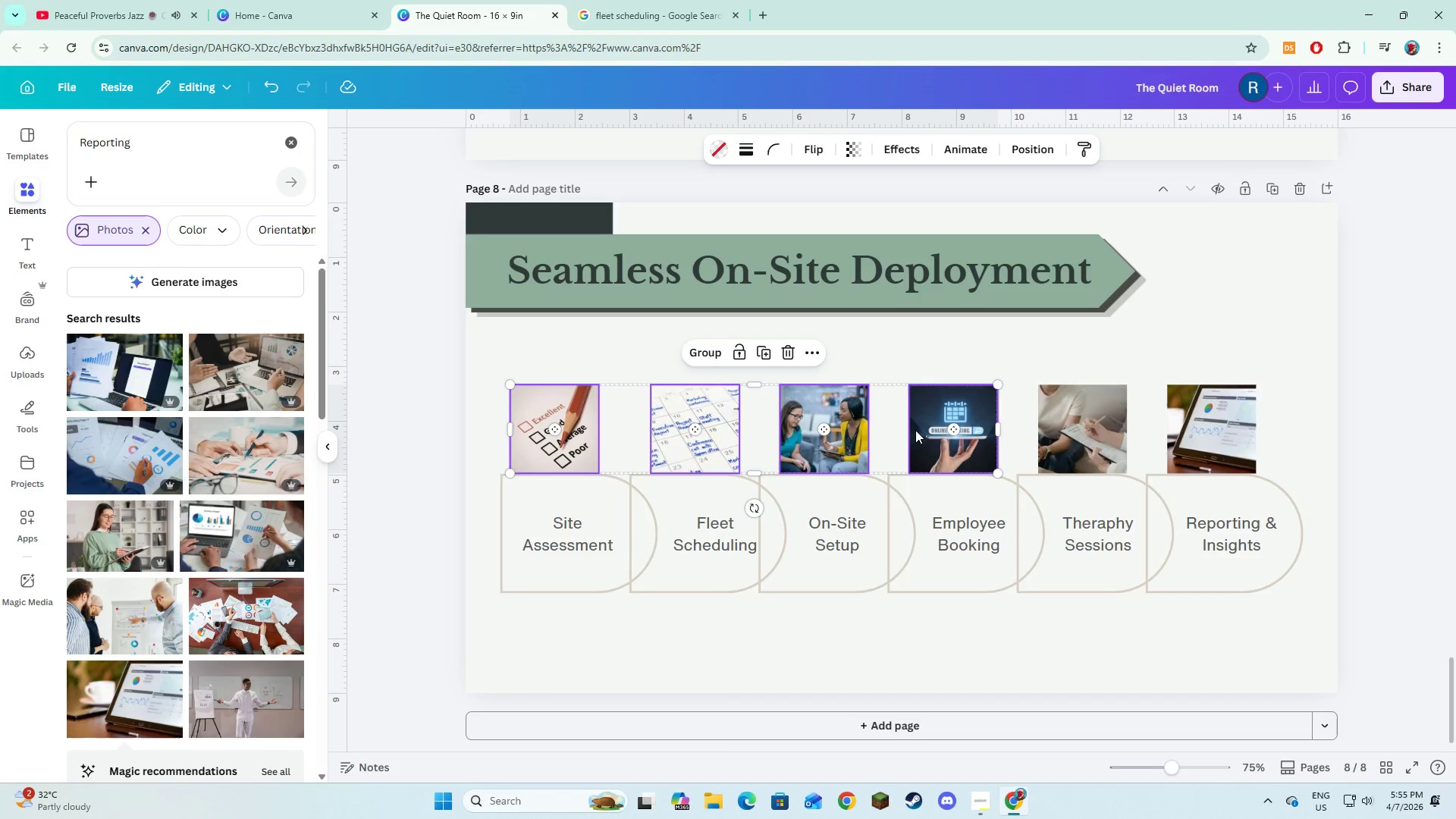 
double_click([1069, 411])
 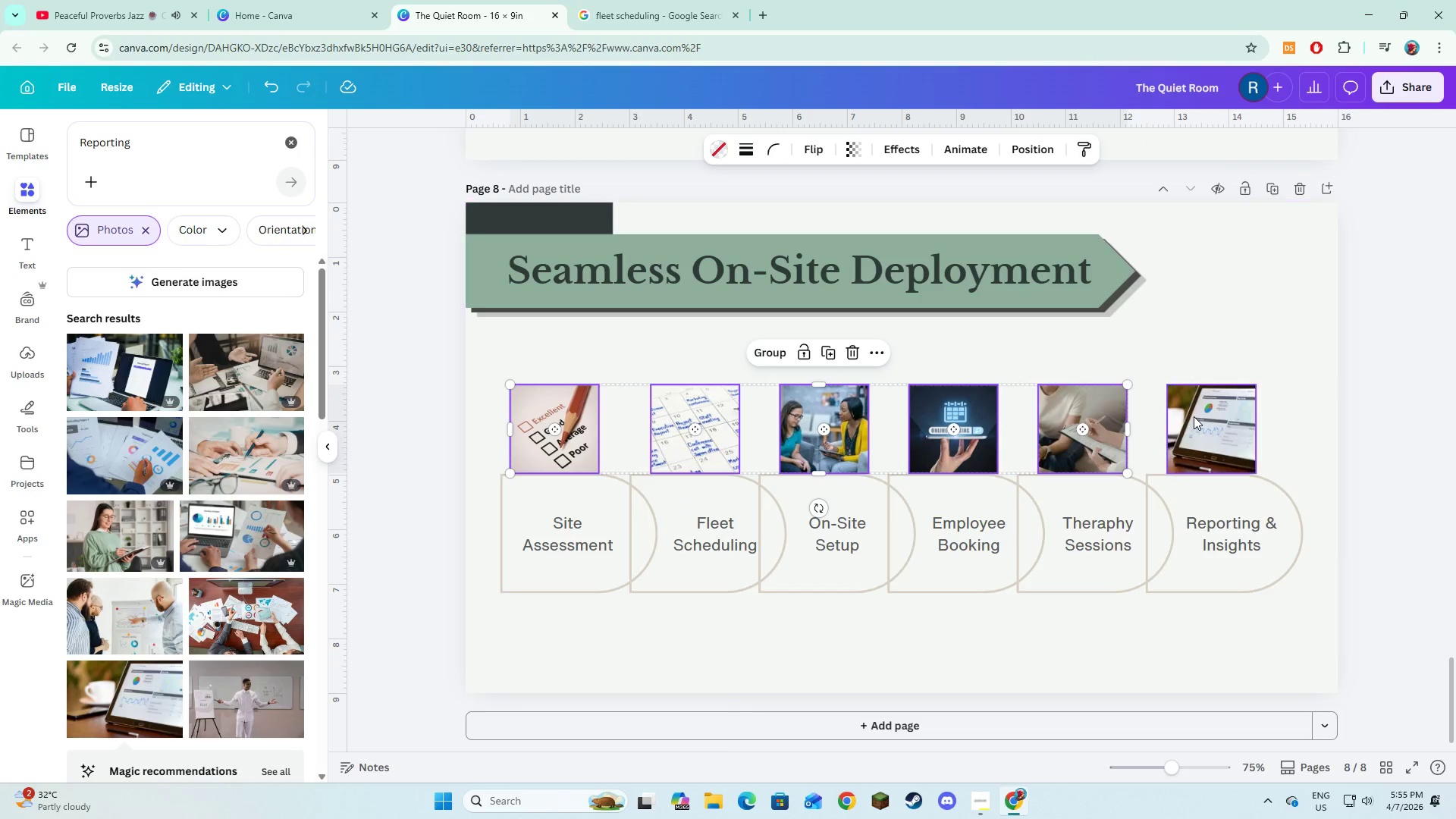 
triple_click([1194, 416])
 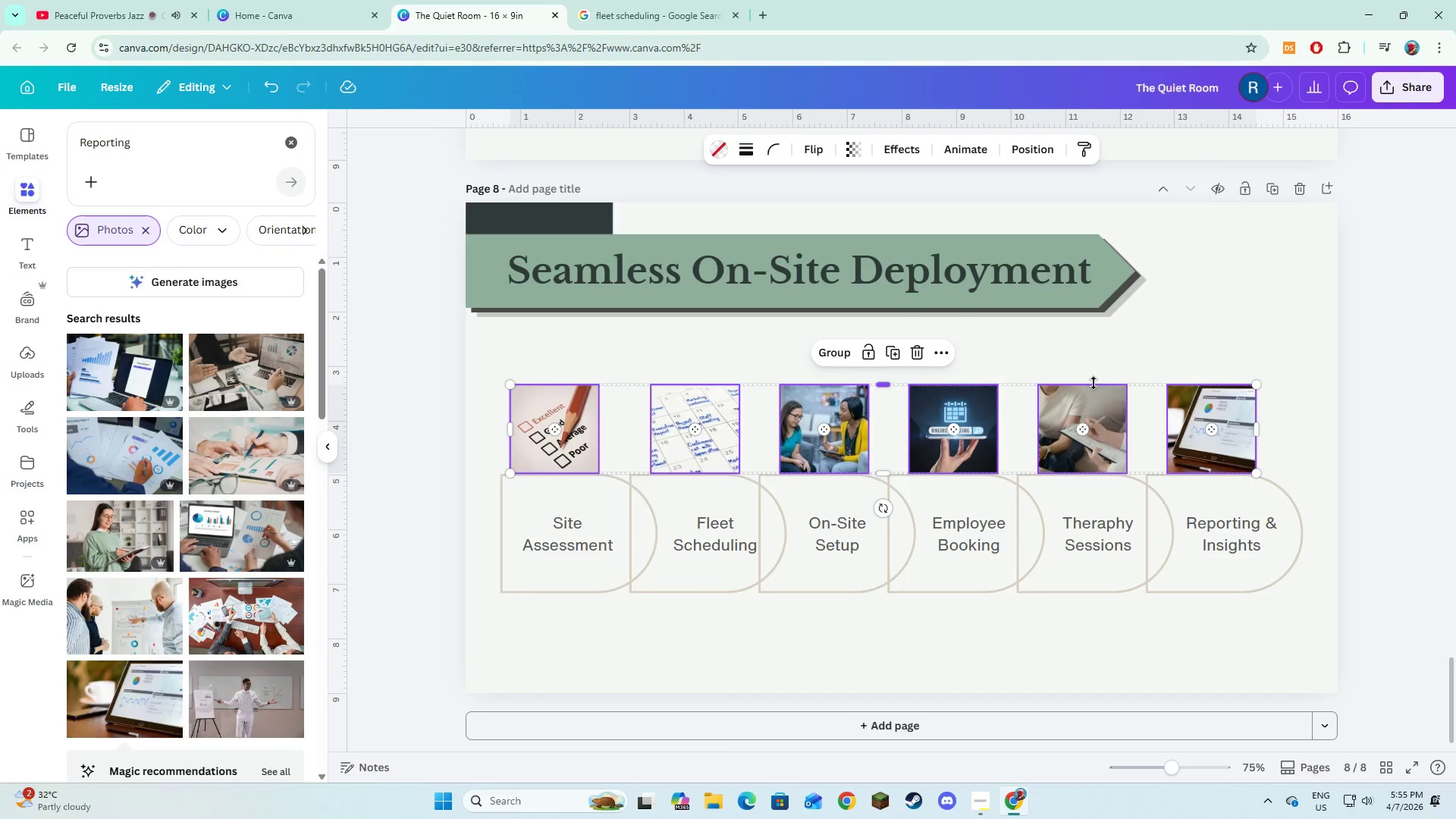 
hold_key(key=ShiftLeft, duration=20.41)
left_click([752, 149])
 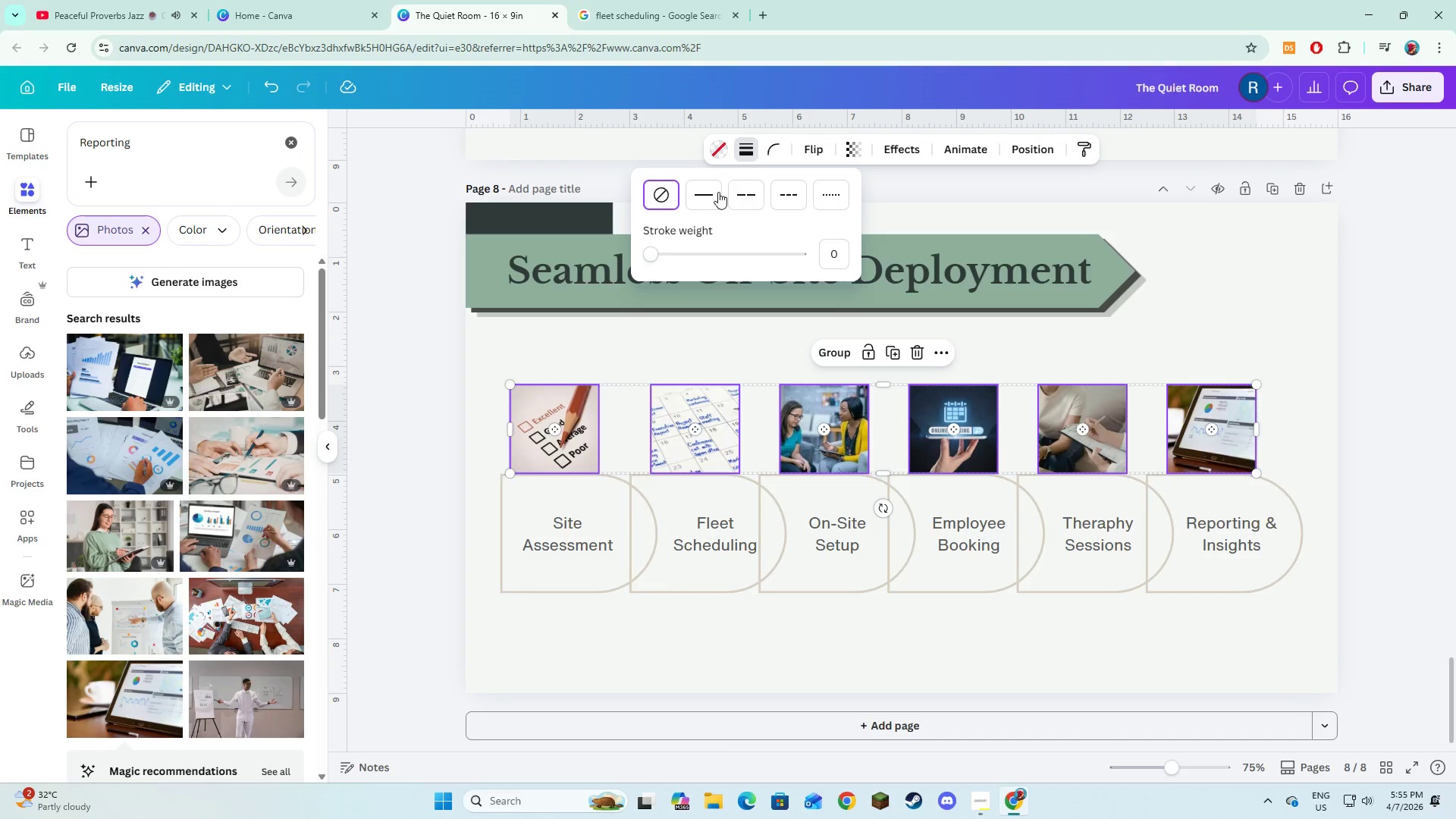 
left_click([714, 193])
 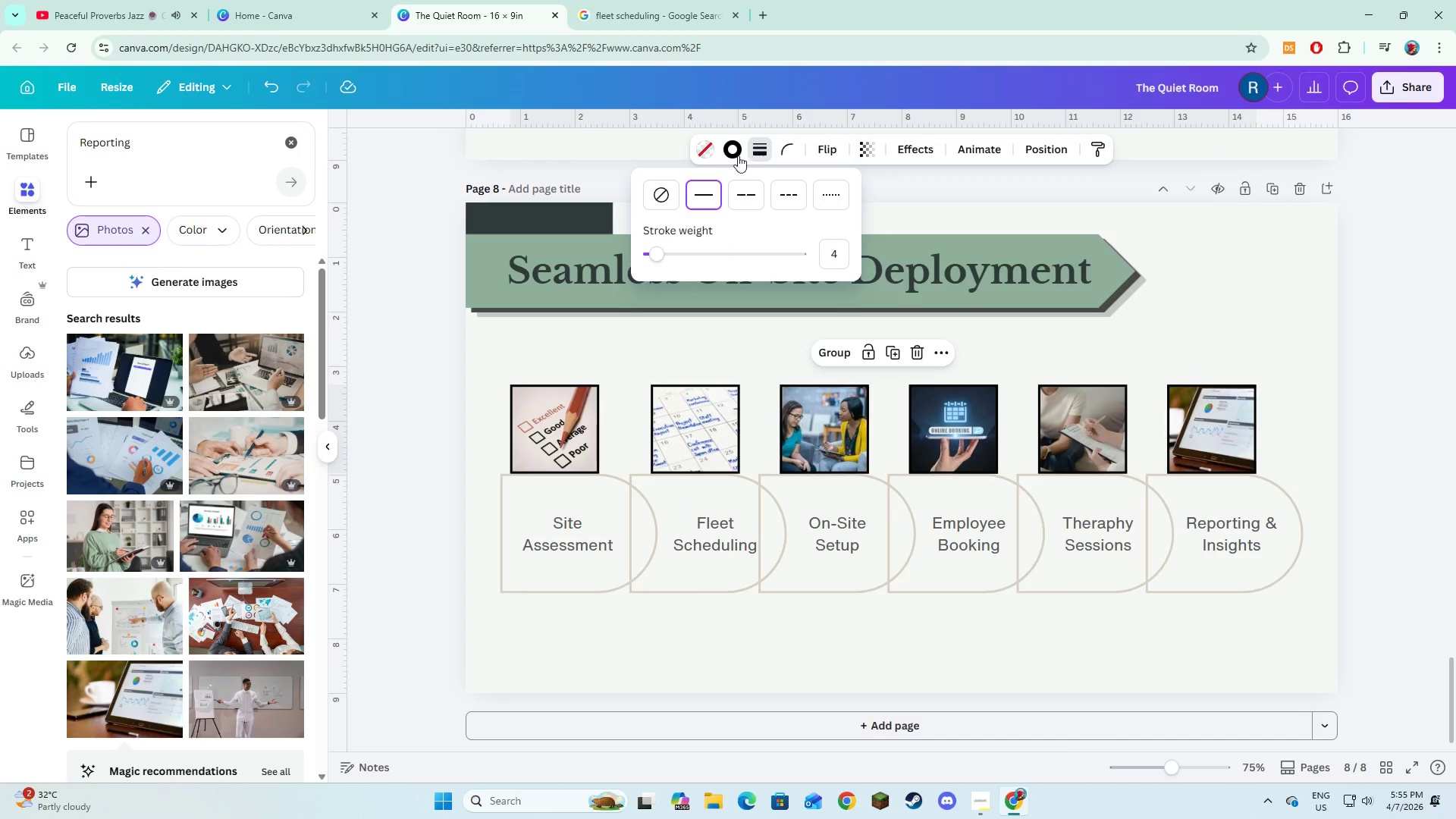 
left_click([723, 155])
 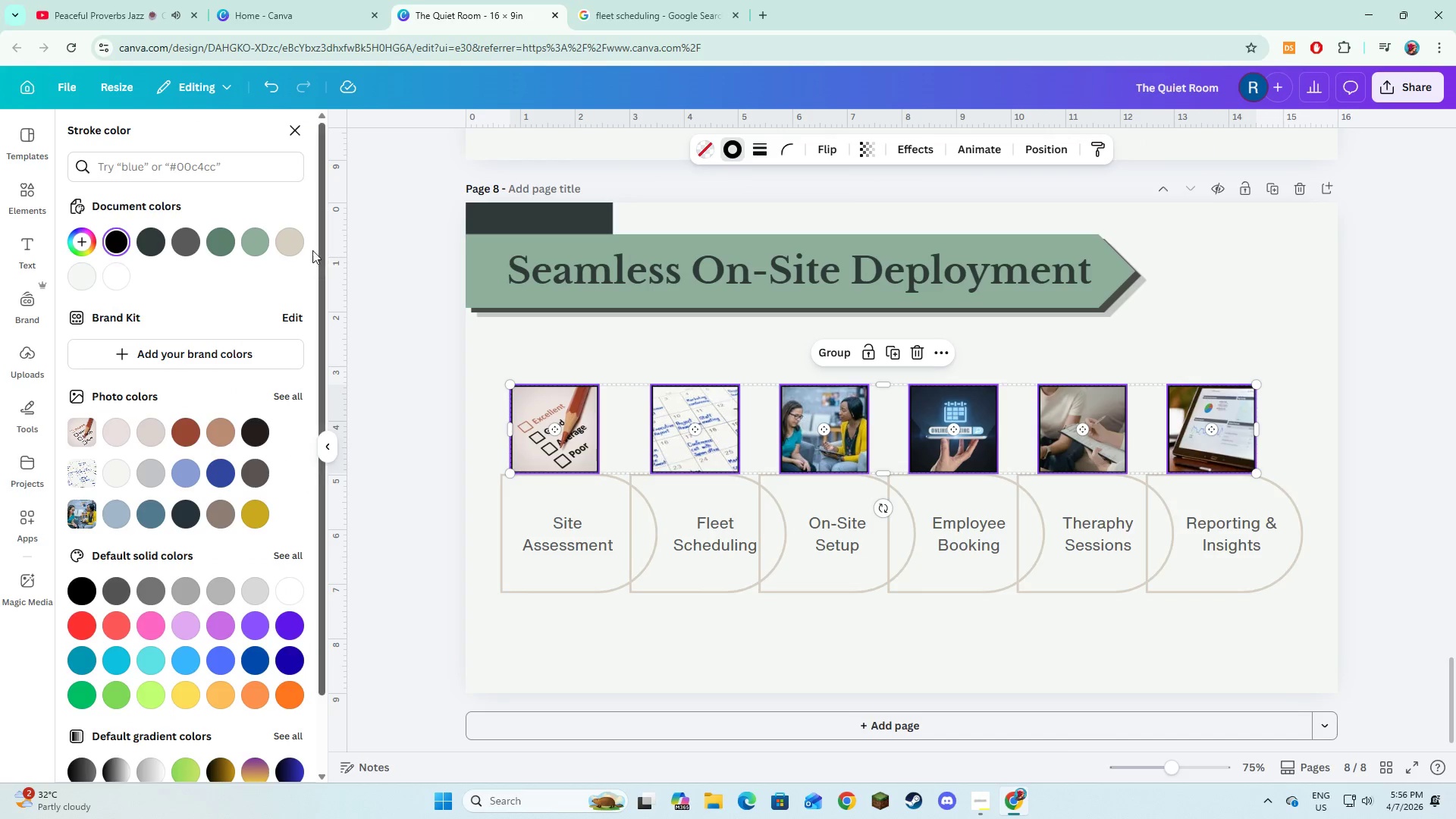 
left_click([289, 246])
 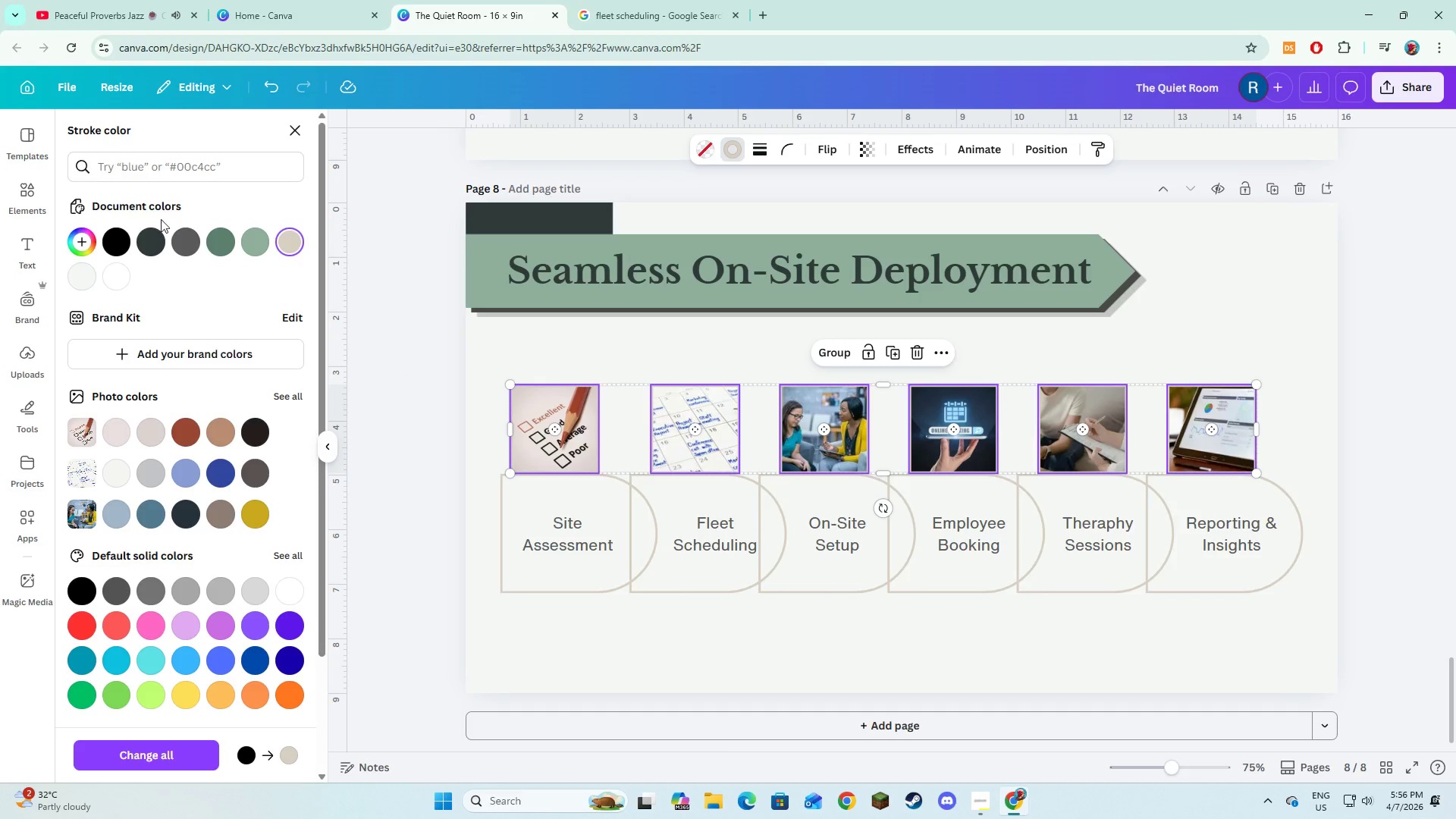 
left_click([223, 251])
 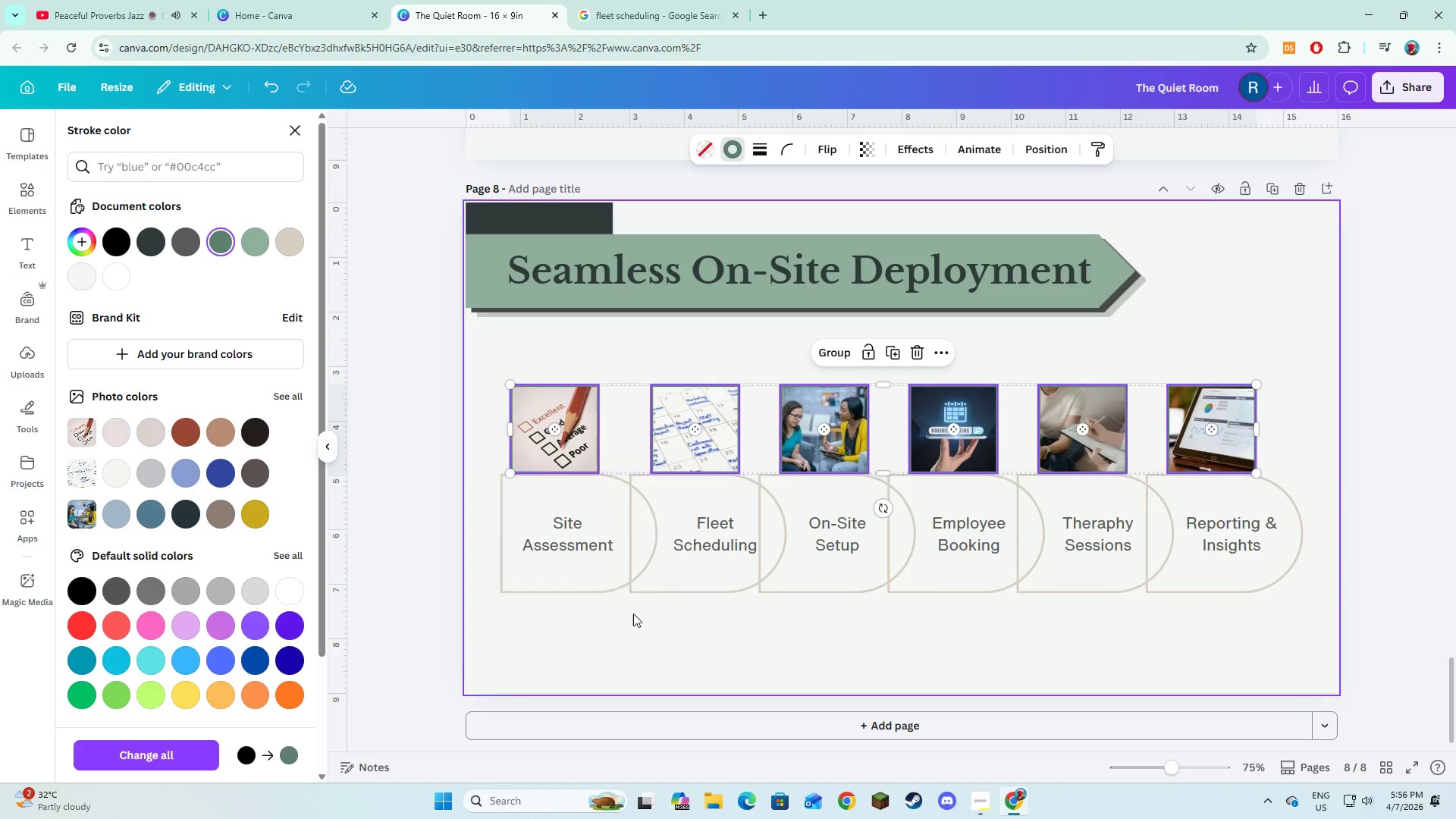 
left_click([635, 617])
 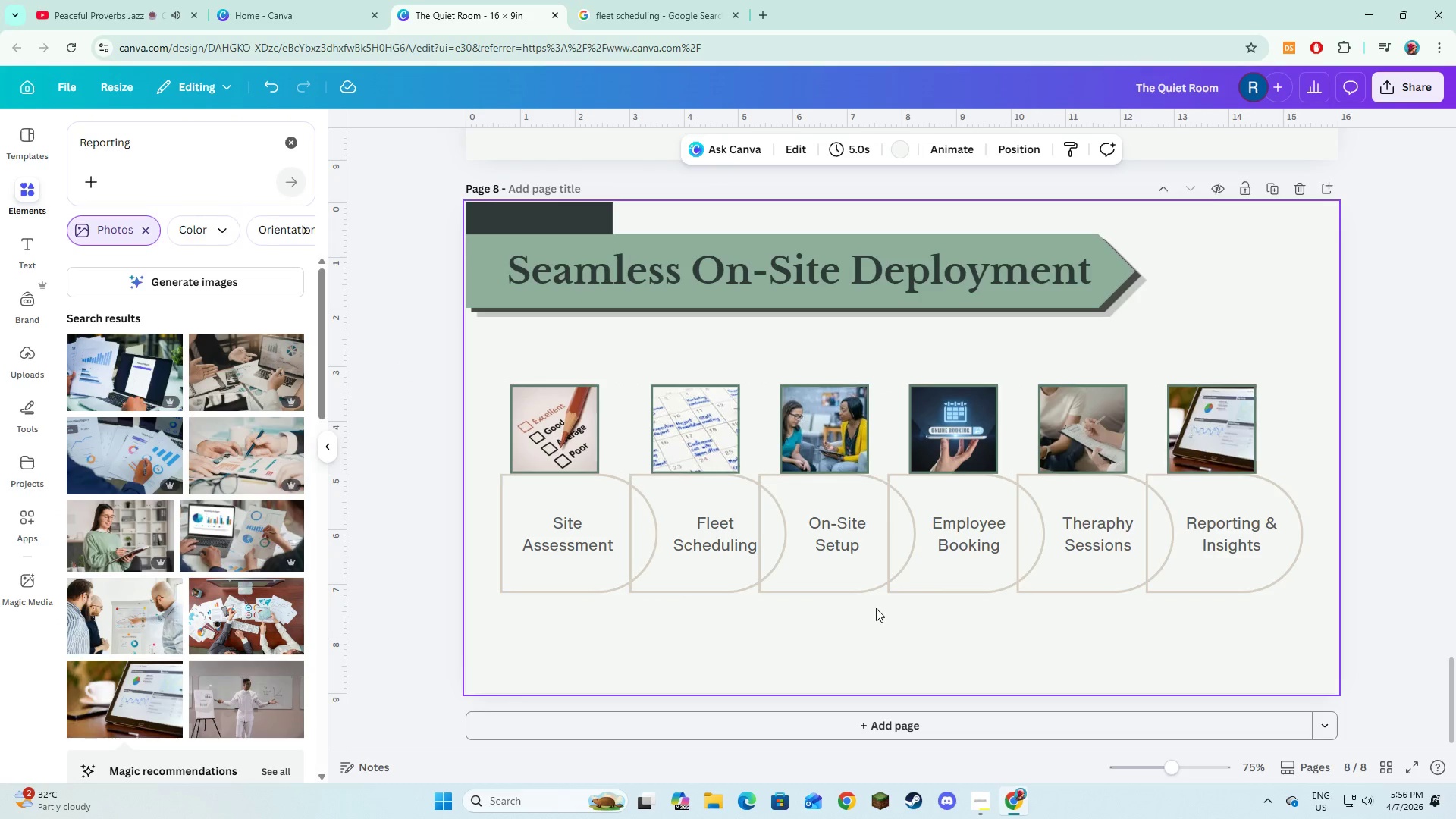 
left_click([874, 640])
 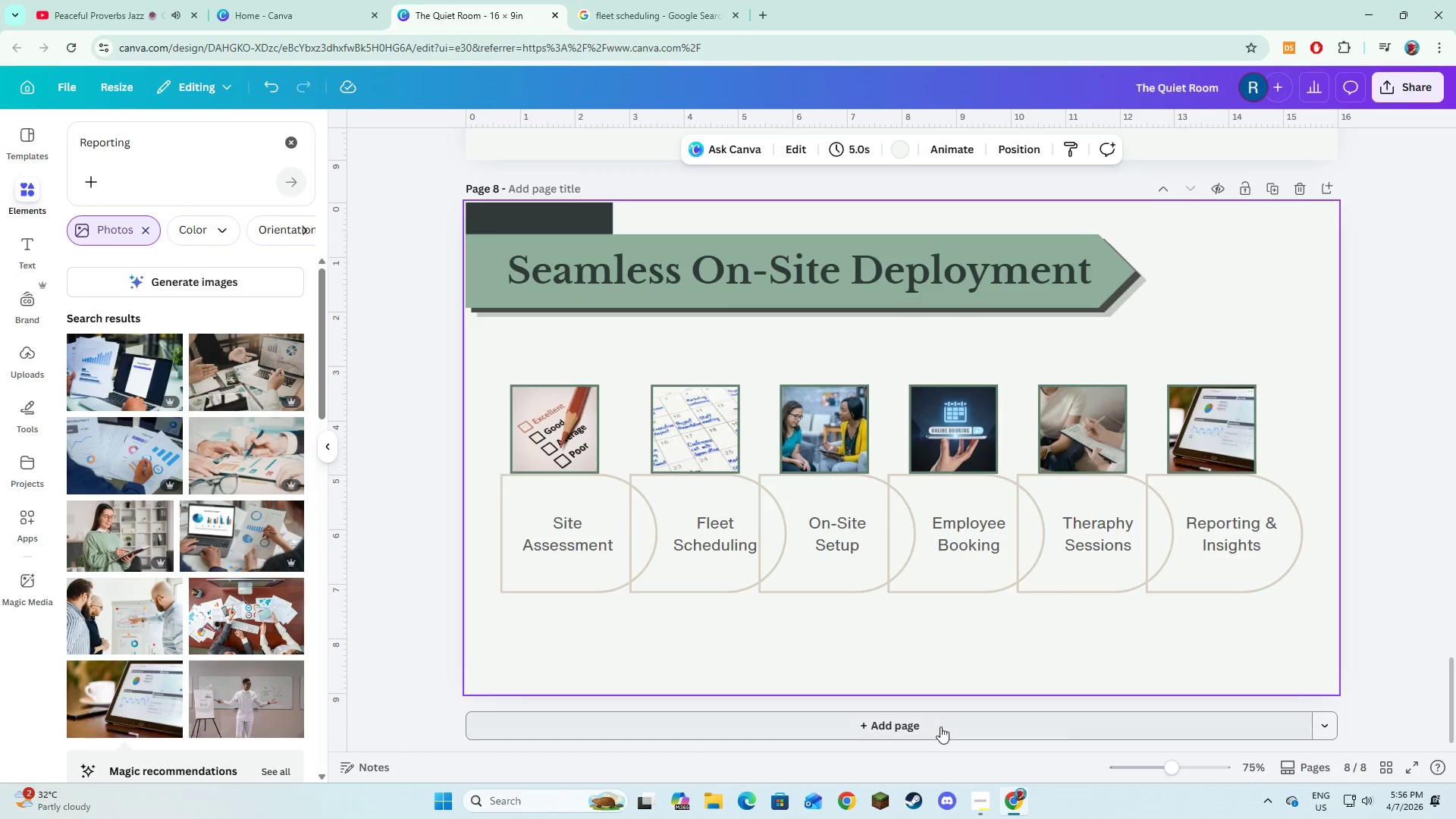 
left_click([942, 745])
 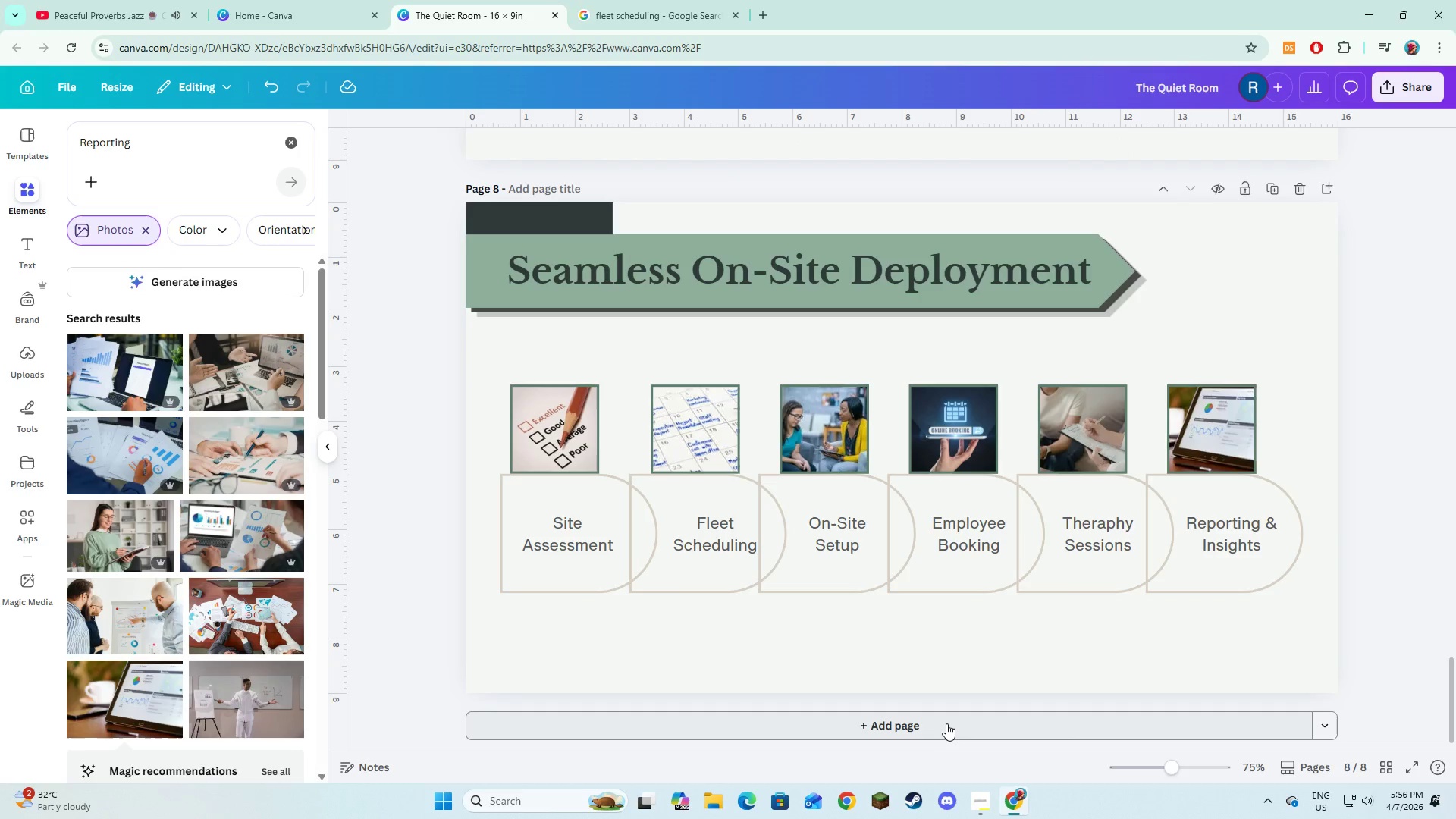 
left_click([946, 723])
 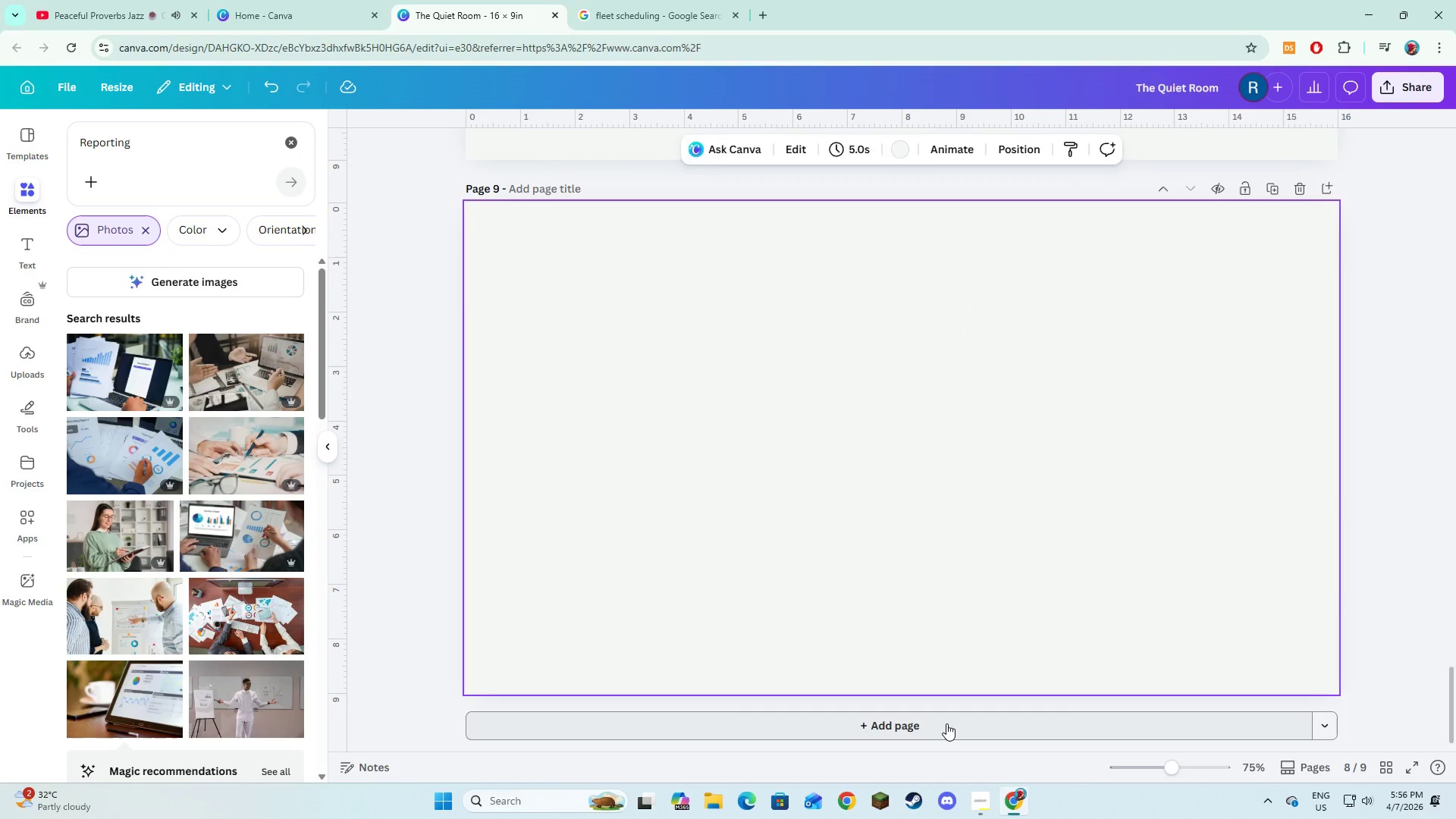 
key(Alt+AltLeft)
 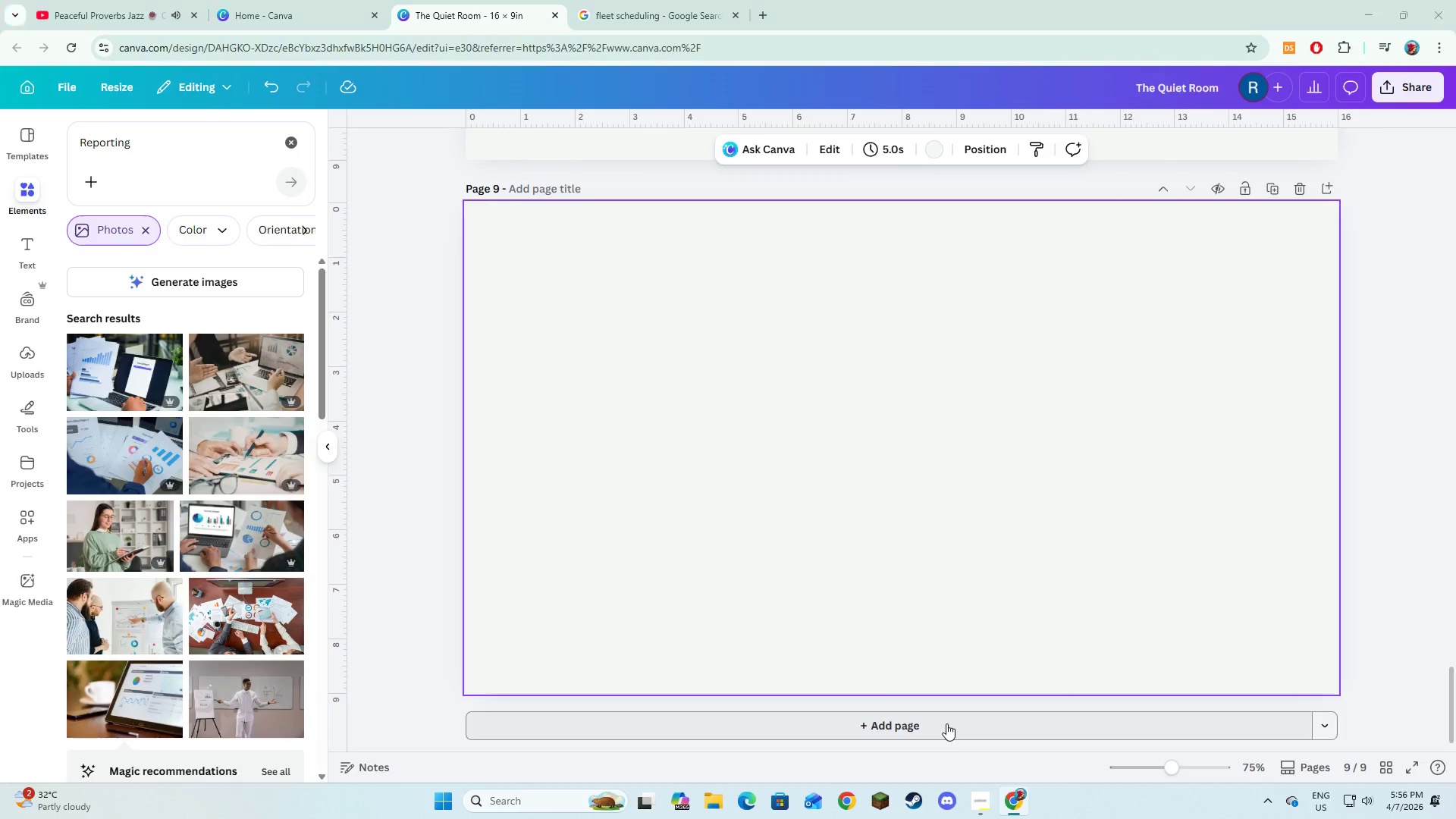 
key(Alt+Tab)